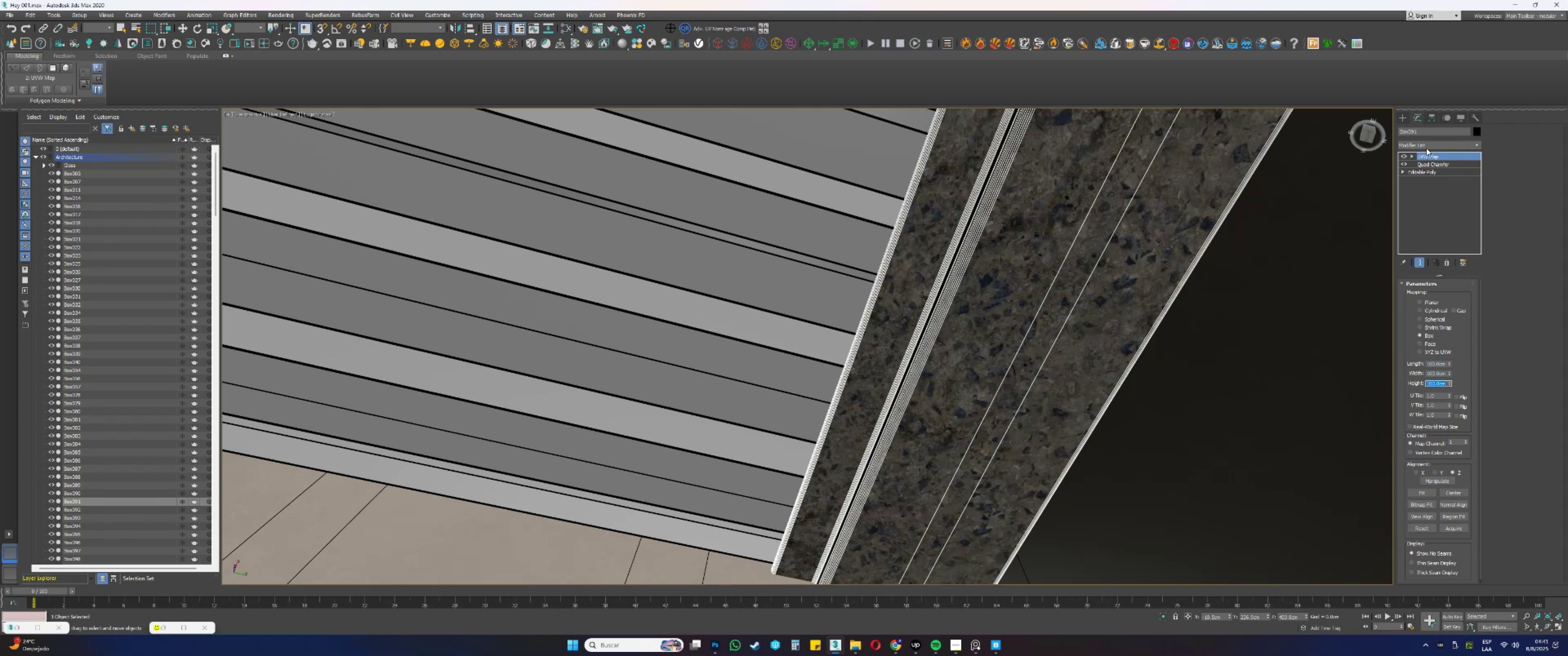 
left_click([1426, 148])
 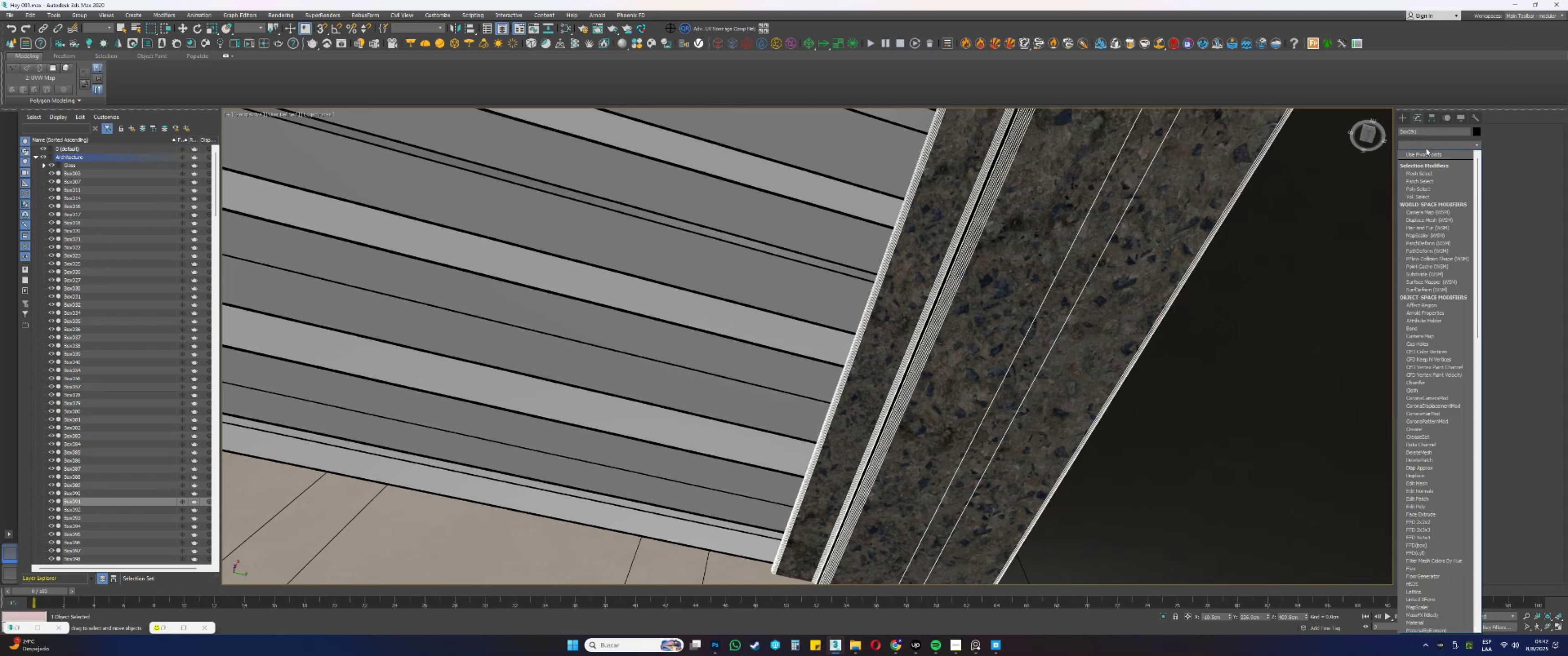 
type(cc)
 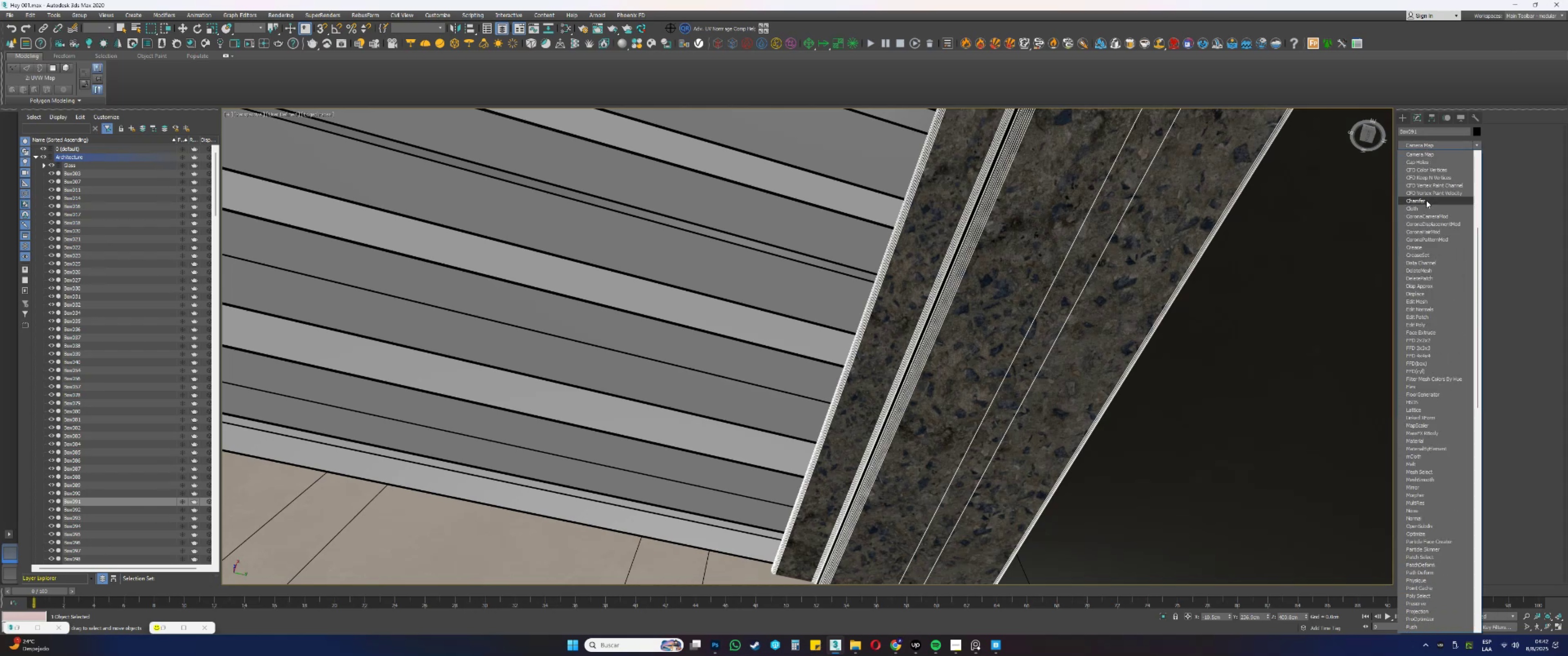 
left_click([1427, 226])
 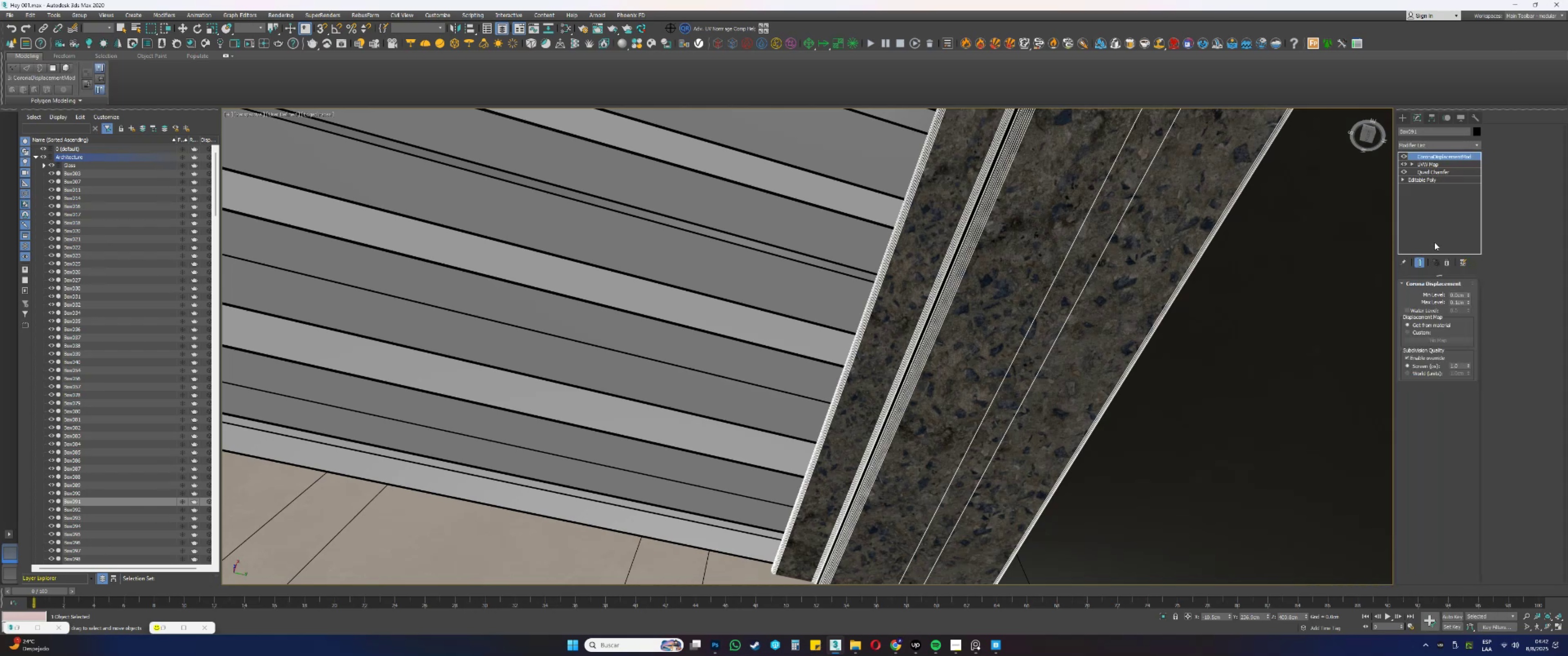 
mouse_move([1456, 300])
 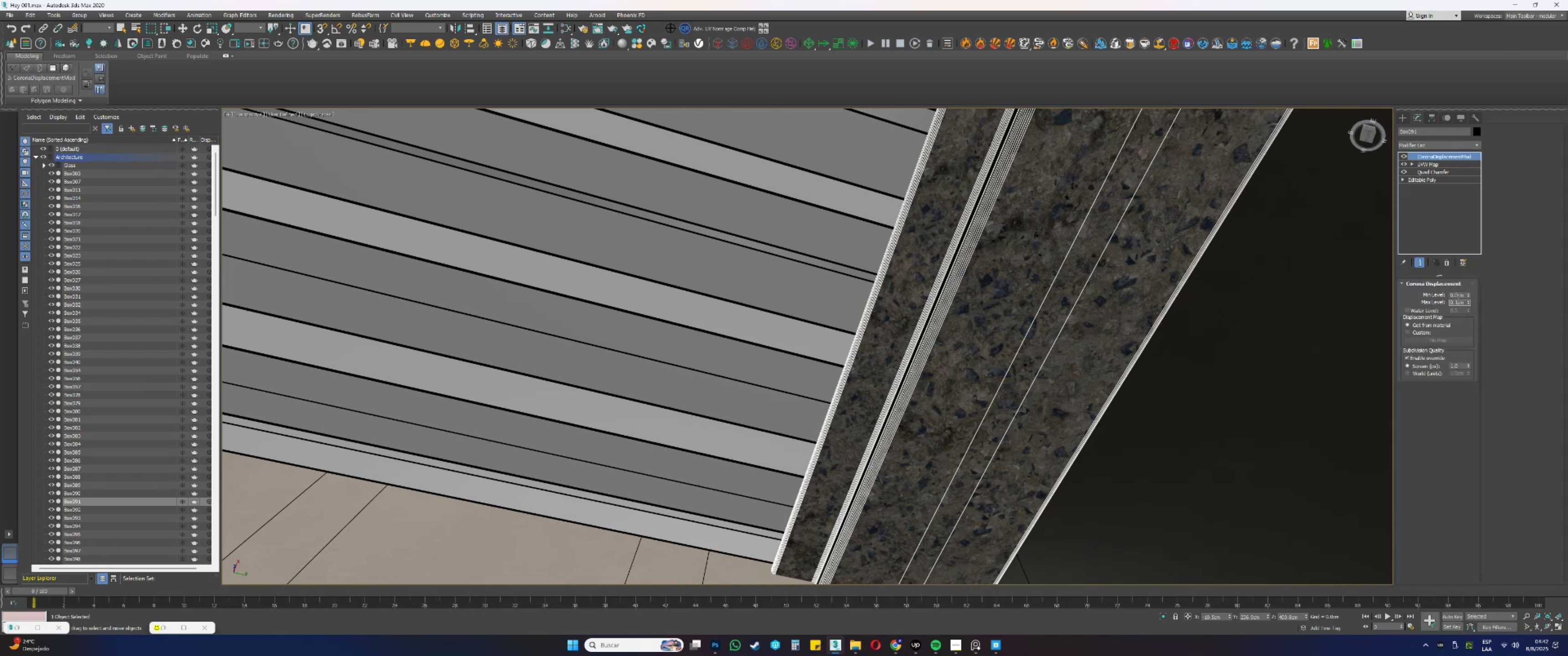 
double_click([1457, 300])
 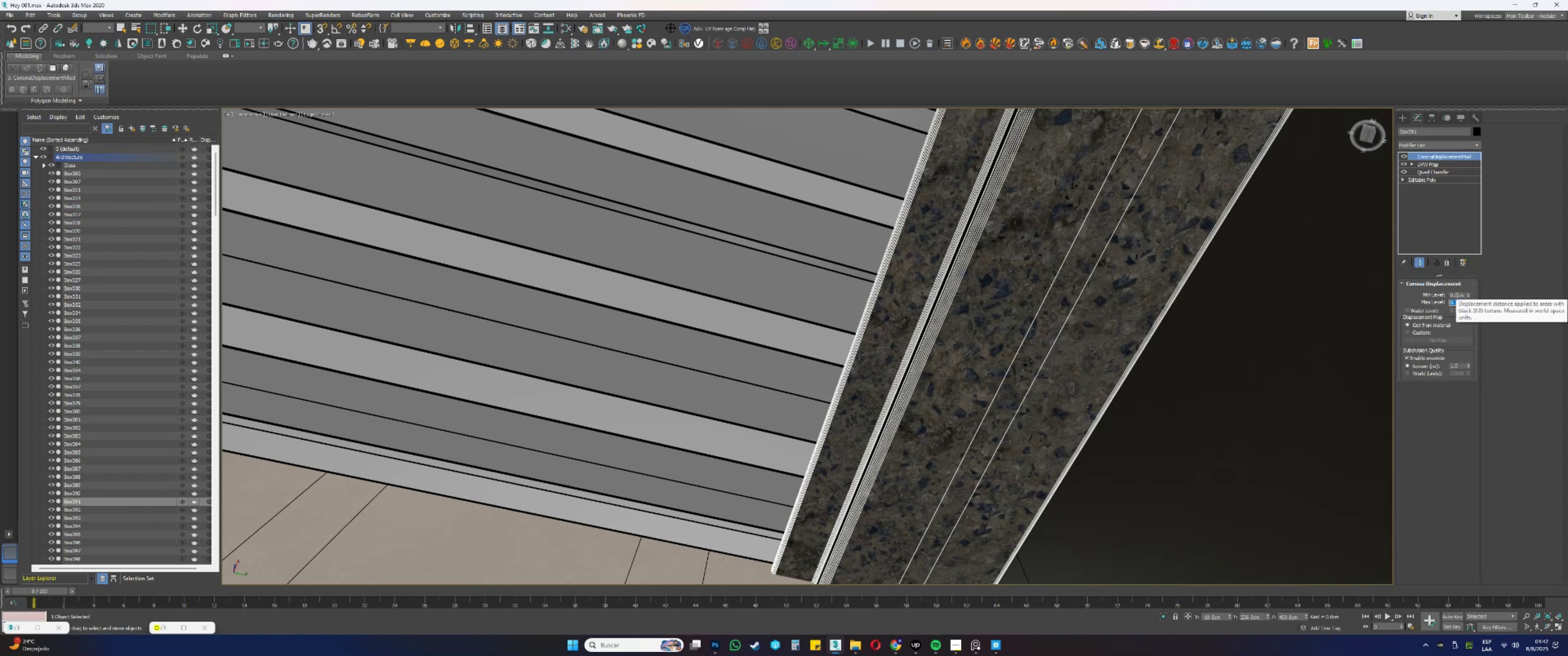 
key(Numpad1)
 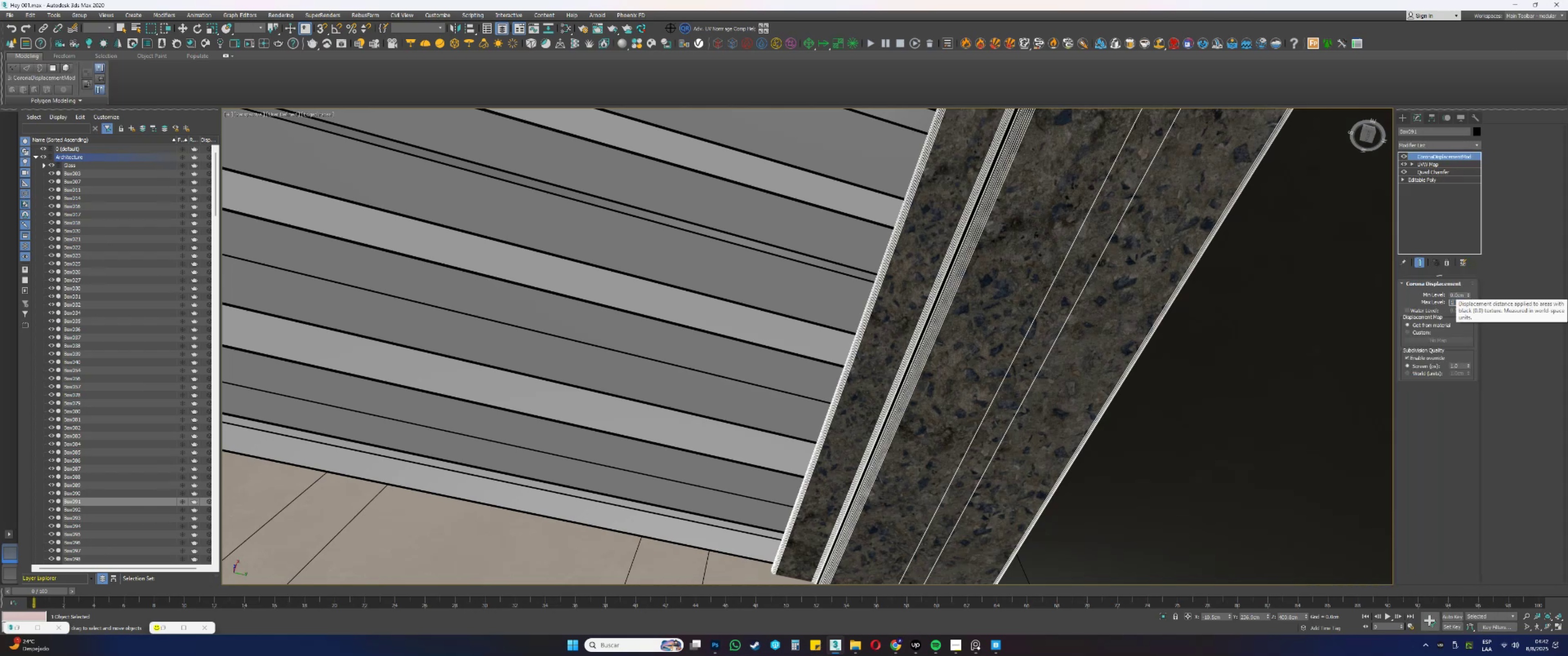 
key(NumpadEnter)
 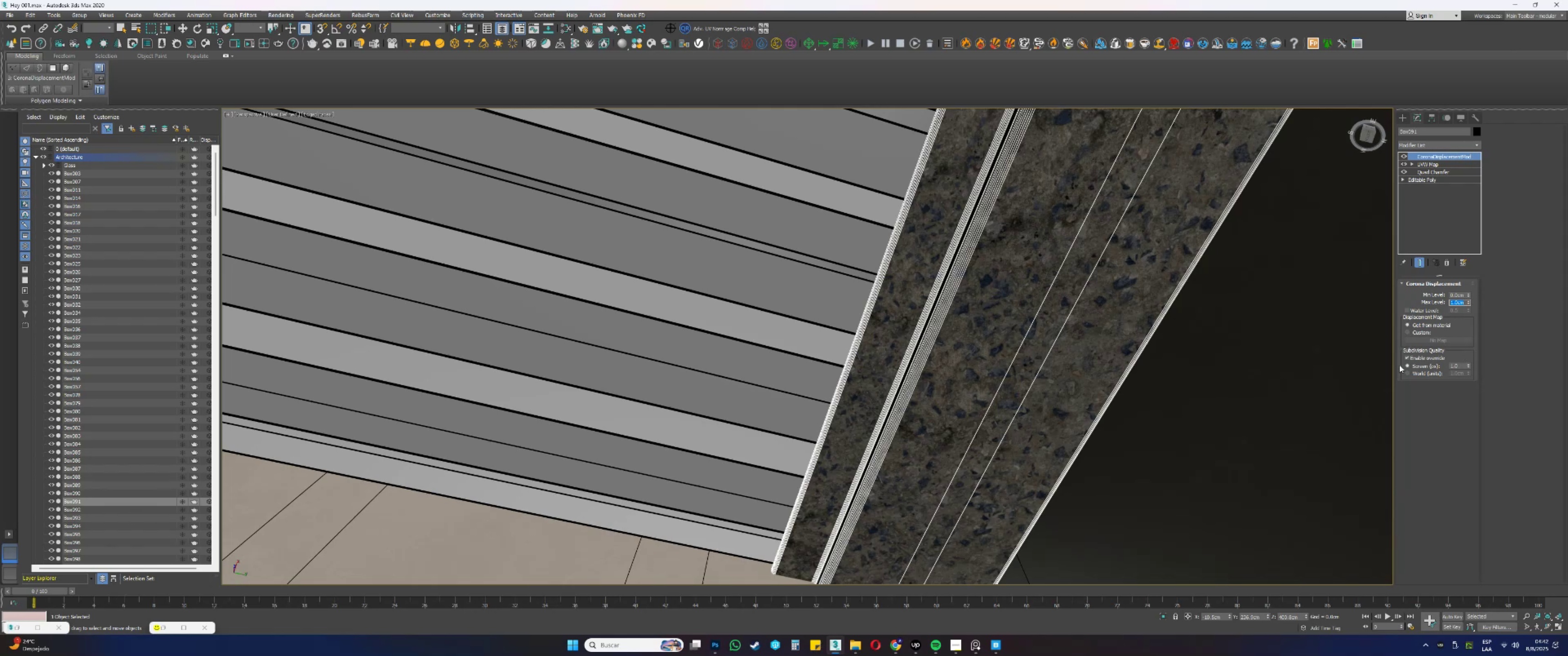 
scroll: coordinate [1039, 326], scroll_direction: down, amount: 2.0
 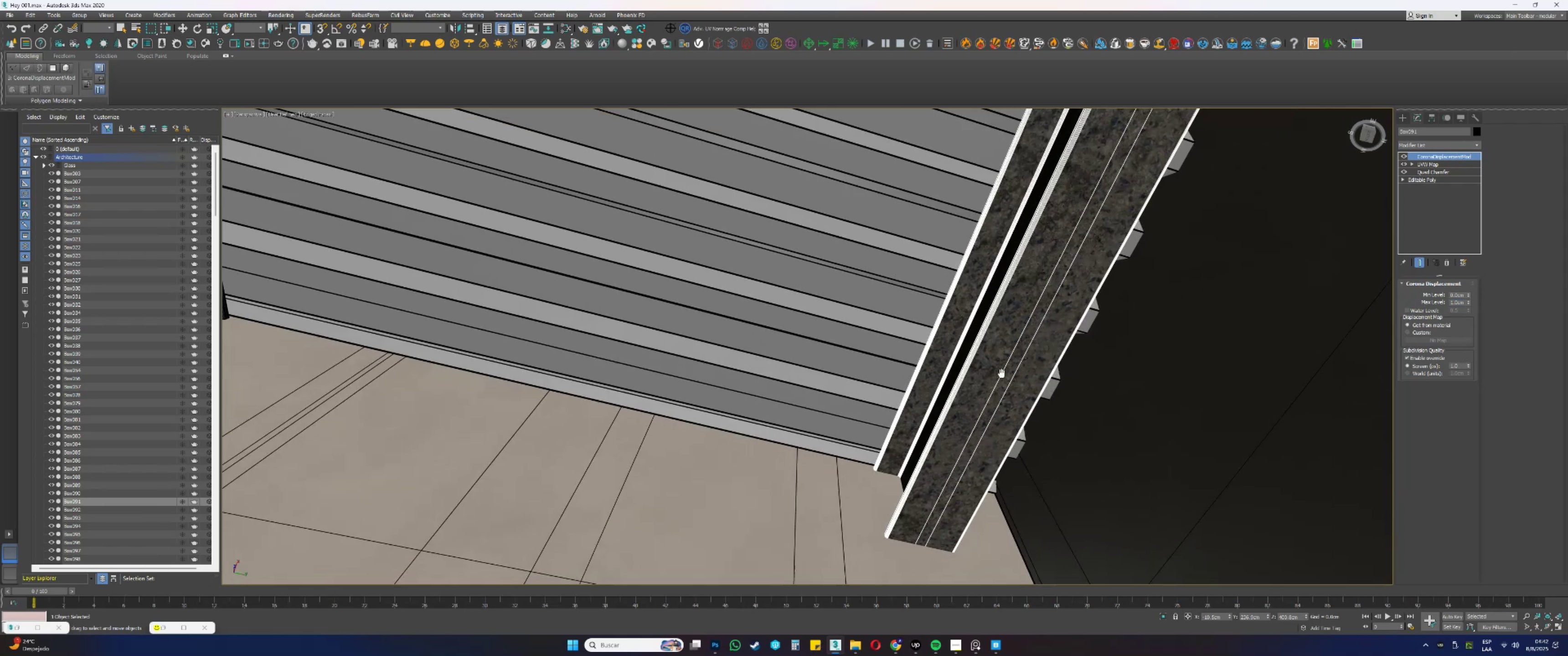 
hold_key(key=AltLeft, duration=0.43)
 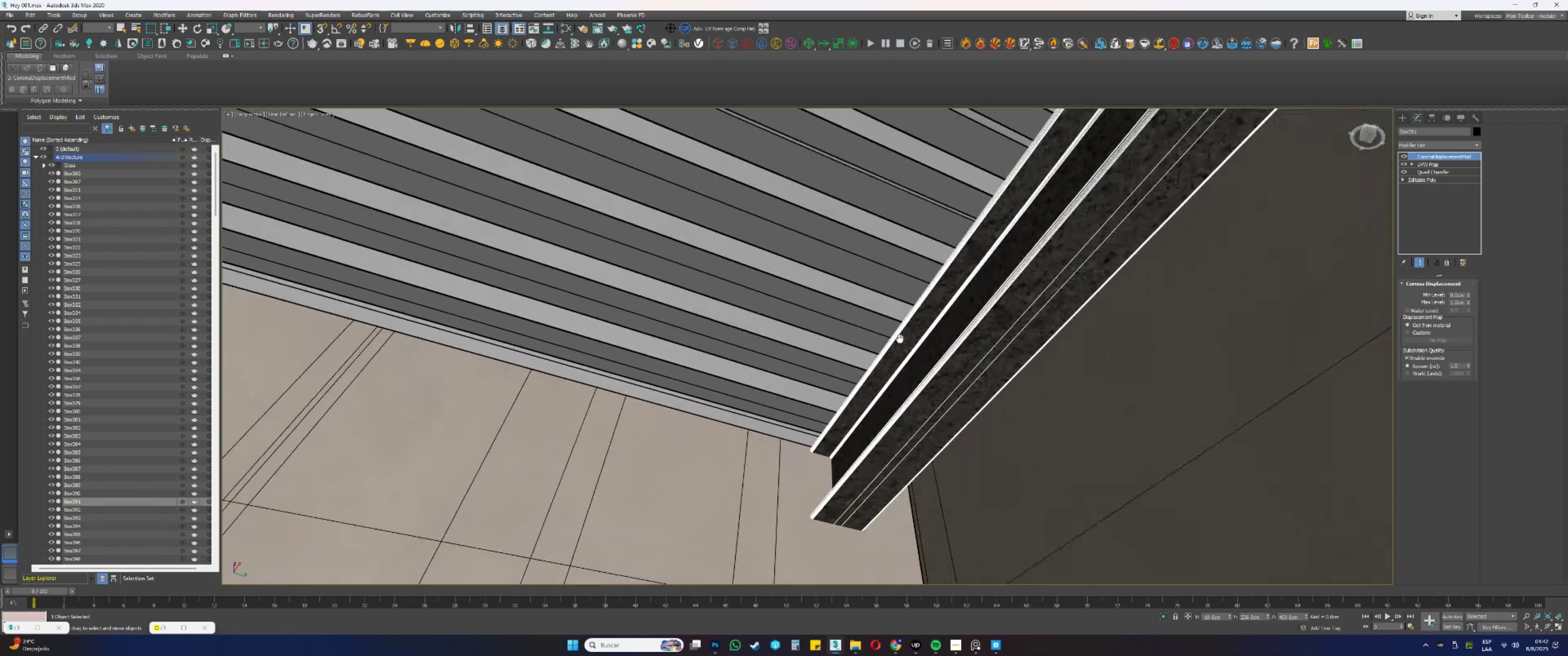 
scroll: coordinate [847, 379], scroll_direction: up, amount: 1.0
 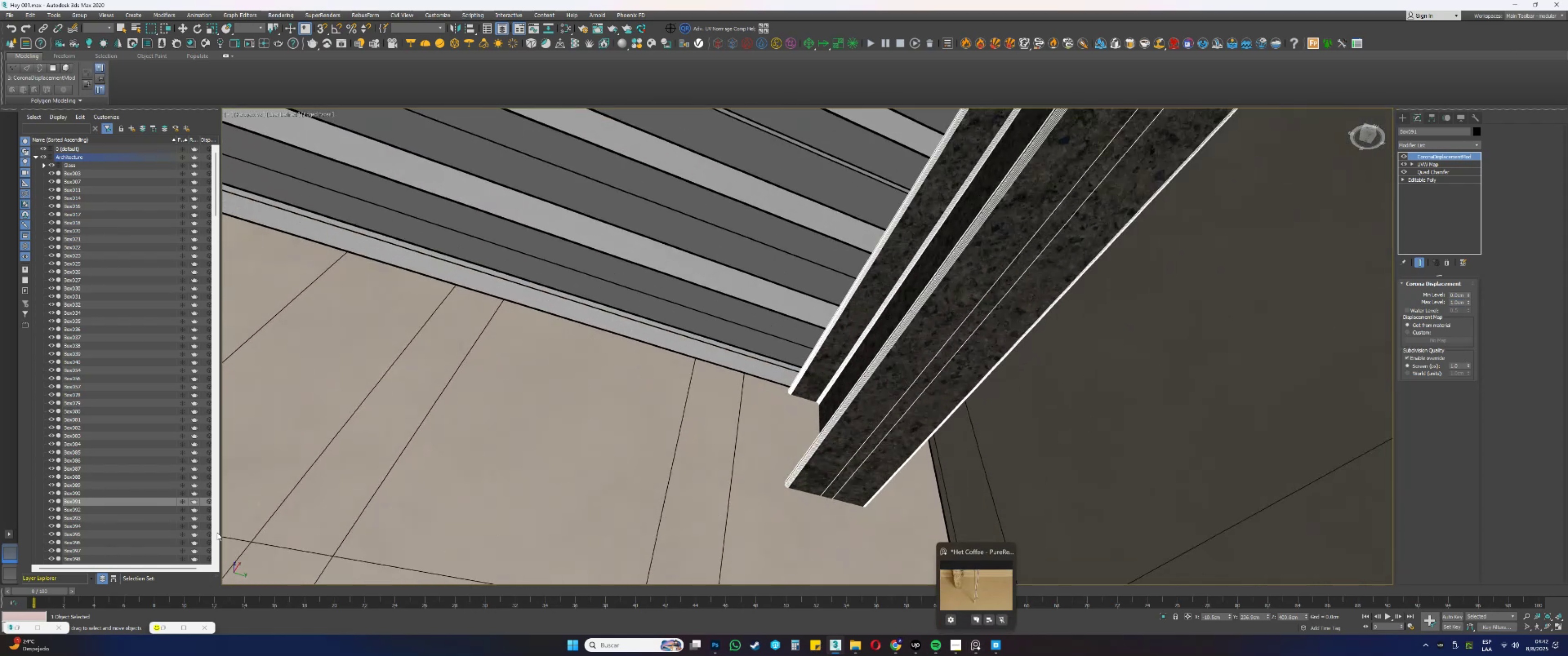 
left_click([158, 630])
 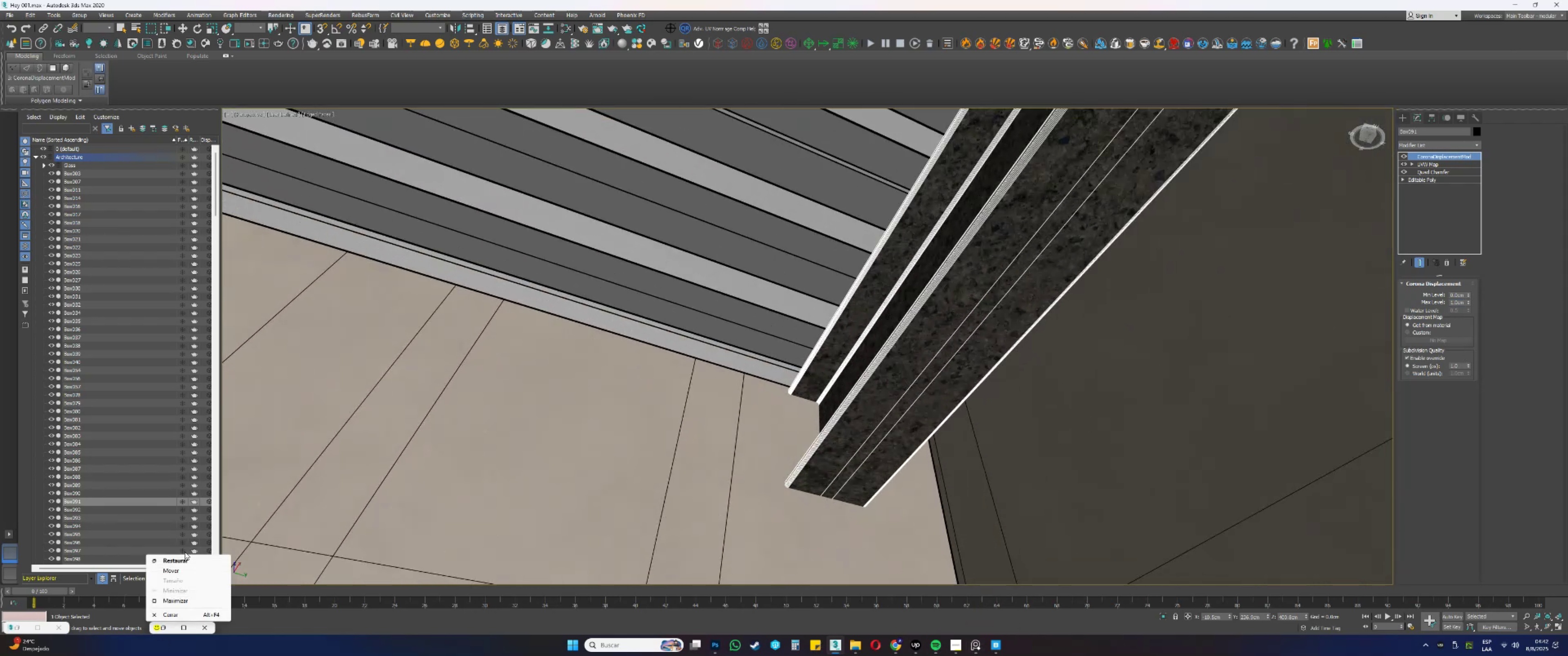 
left_click([184, 557])
 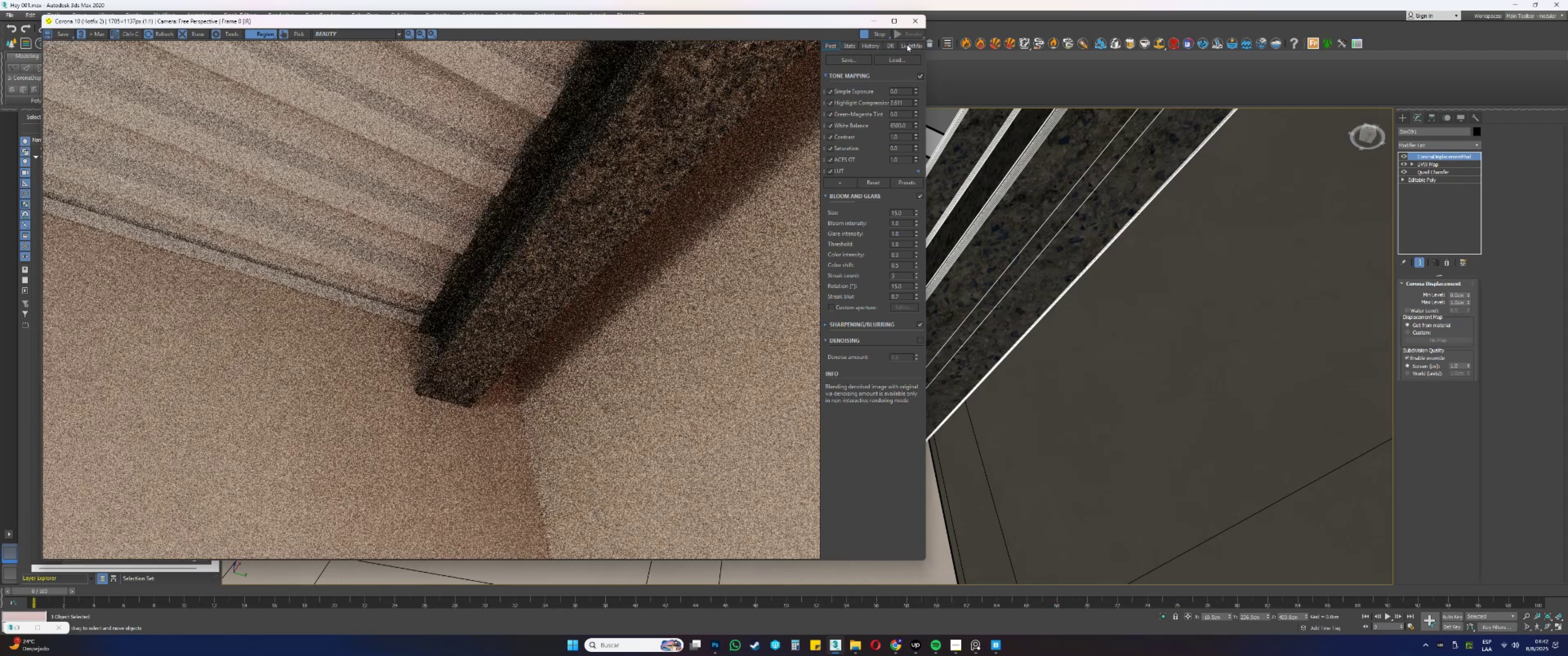 
wait(22.34)
 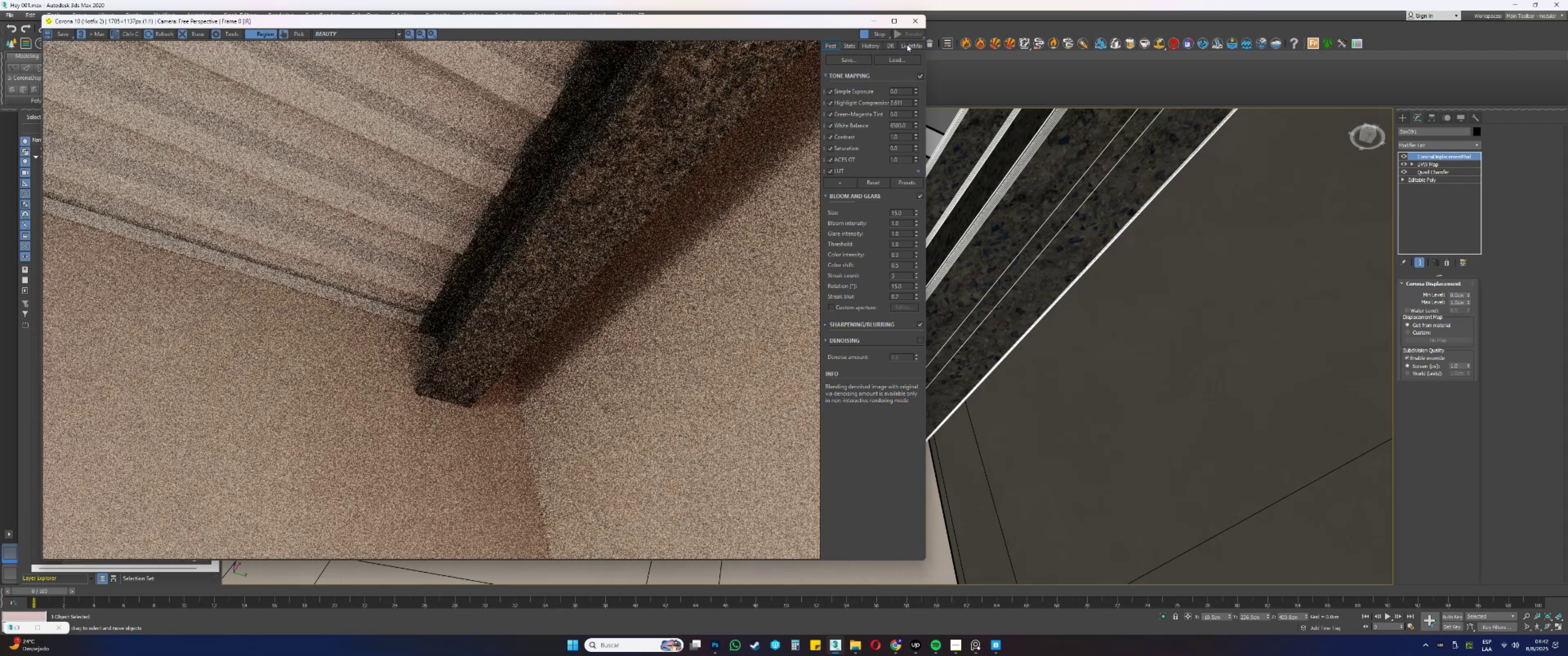 
scroll: coordinate [469, 234], scroll_direction: up, amount: 2.0
 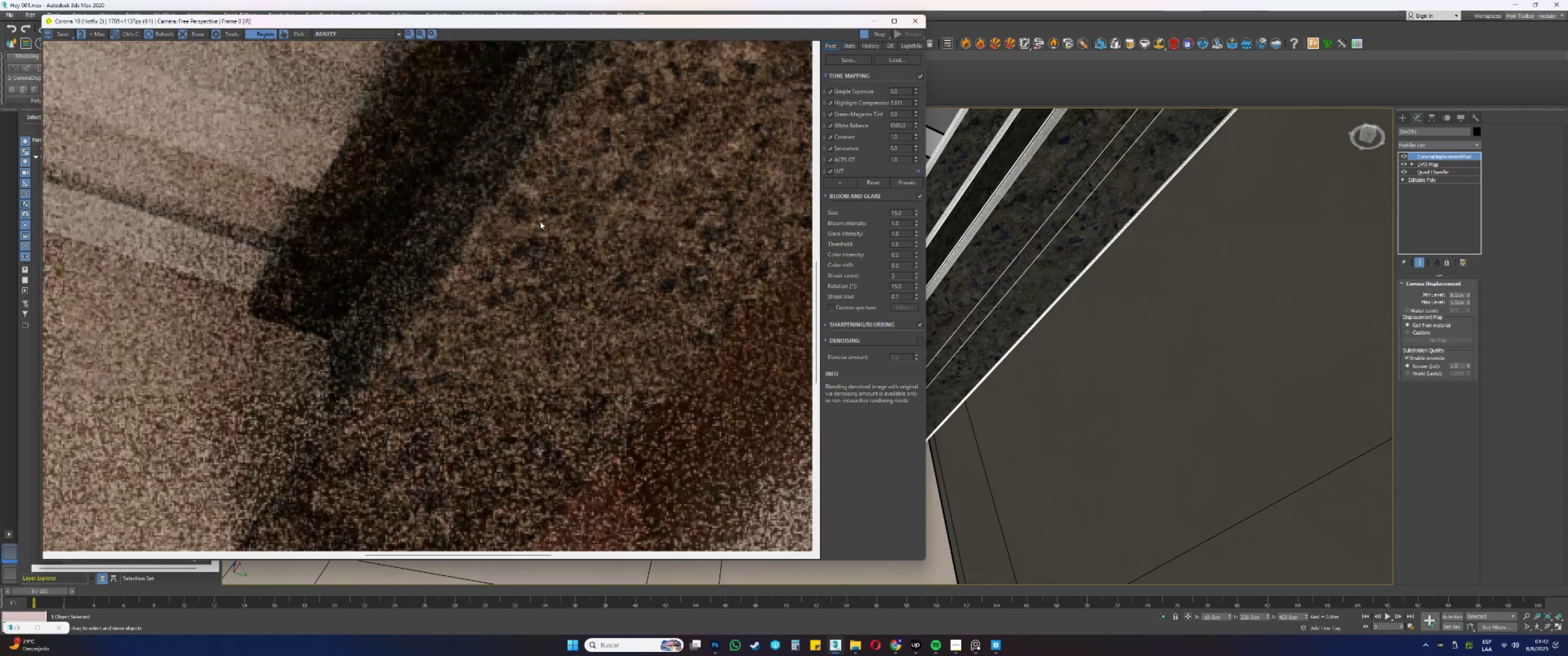 
scroll: coordinate [480, 371], scroll_direction: down, amount: 1.0
 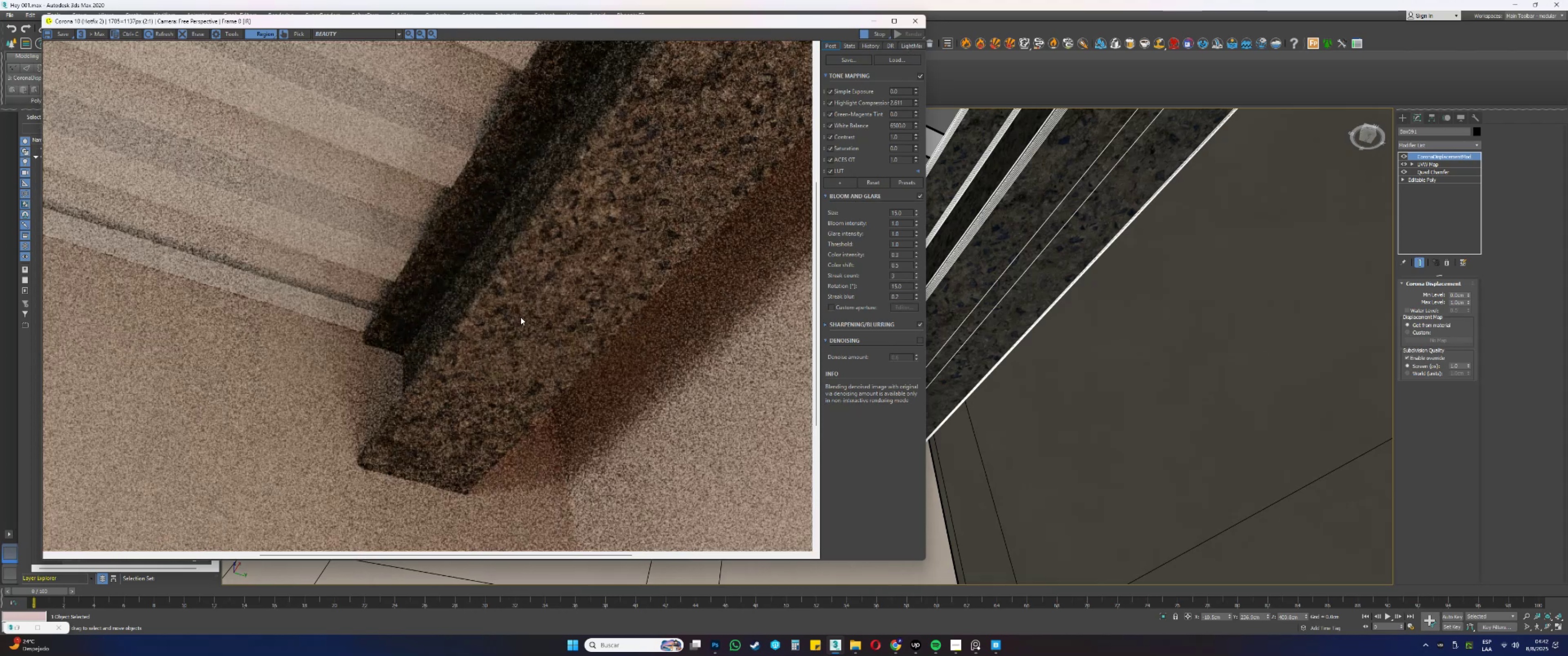 
wait(5.41)
 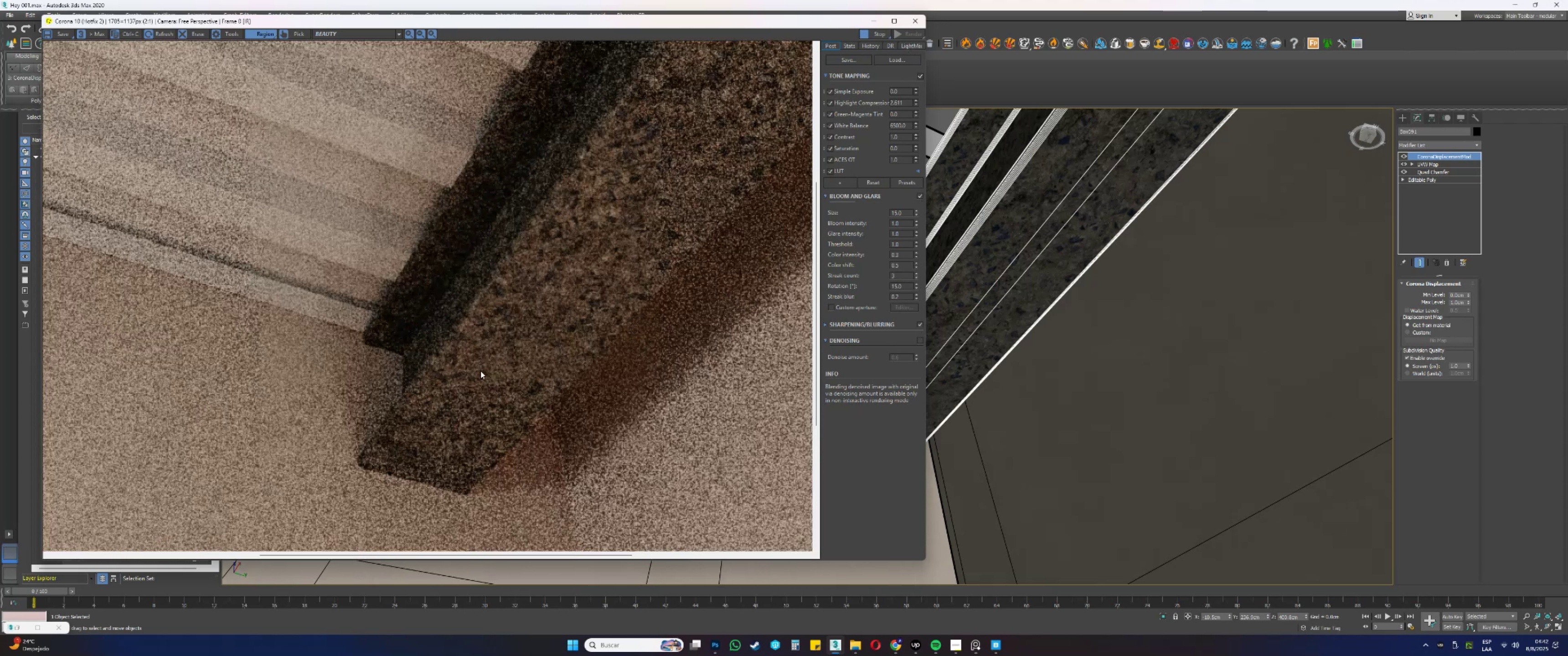 
left_click([1432, 163])
 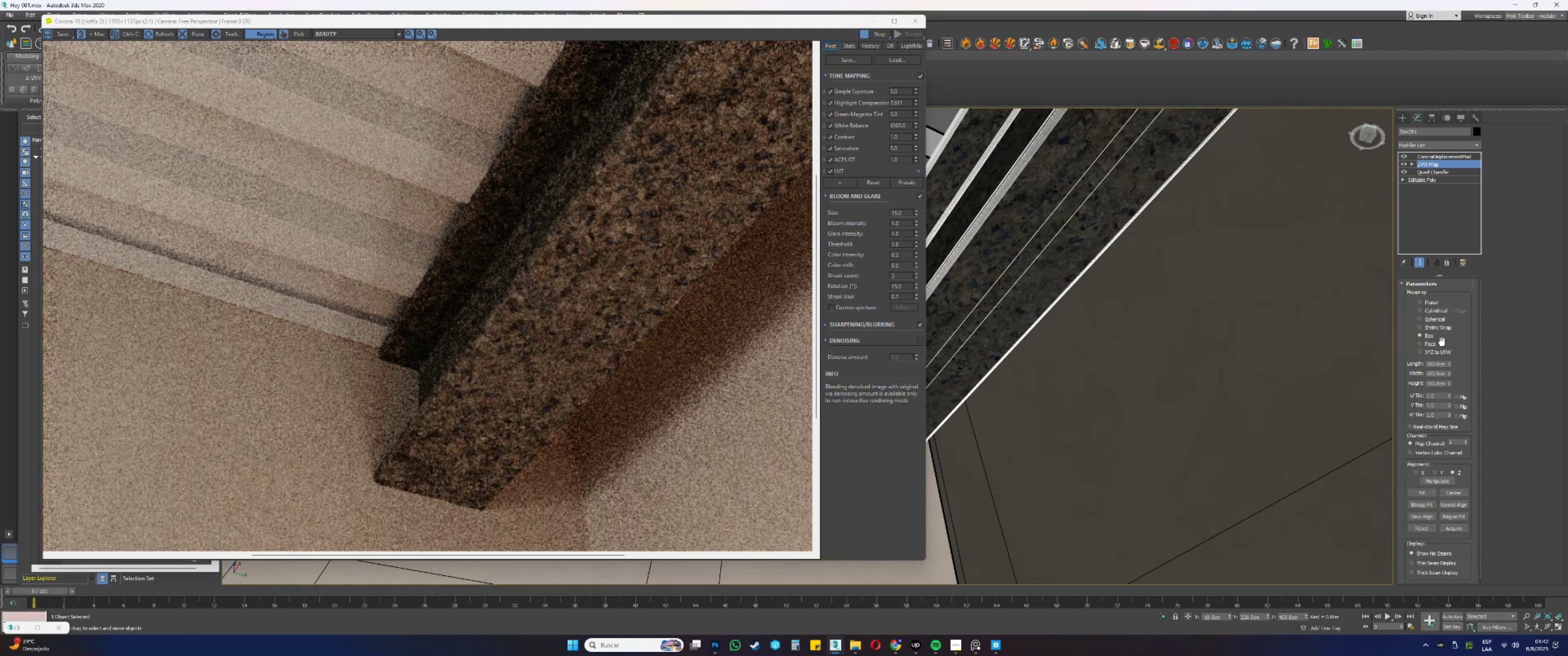 
double_click([1440, 363])
 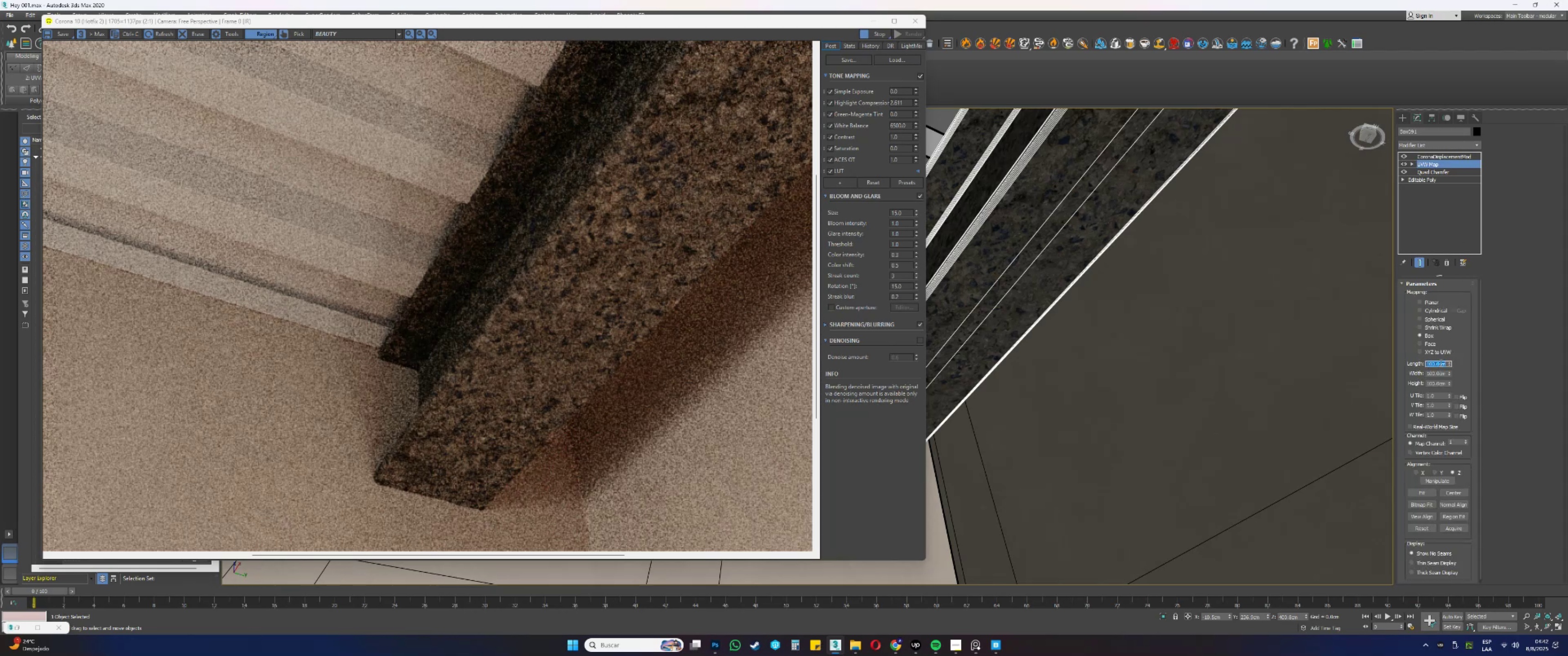 
key(Numpad5)
 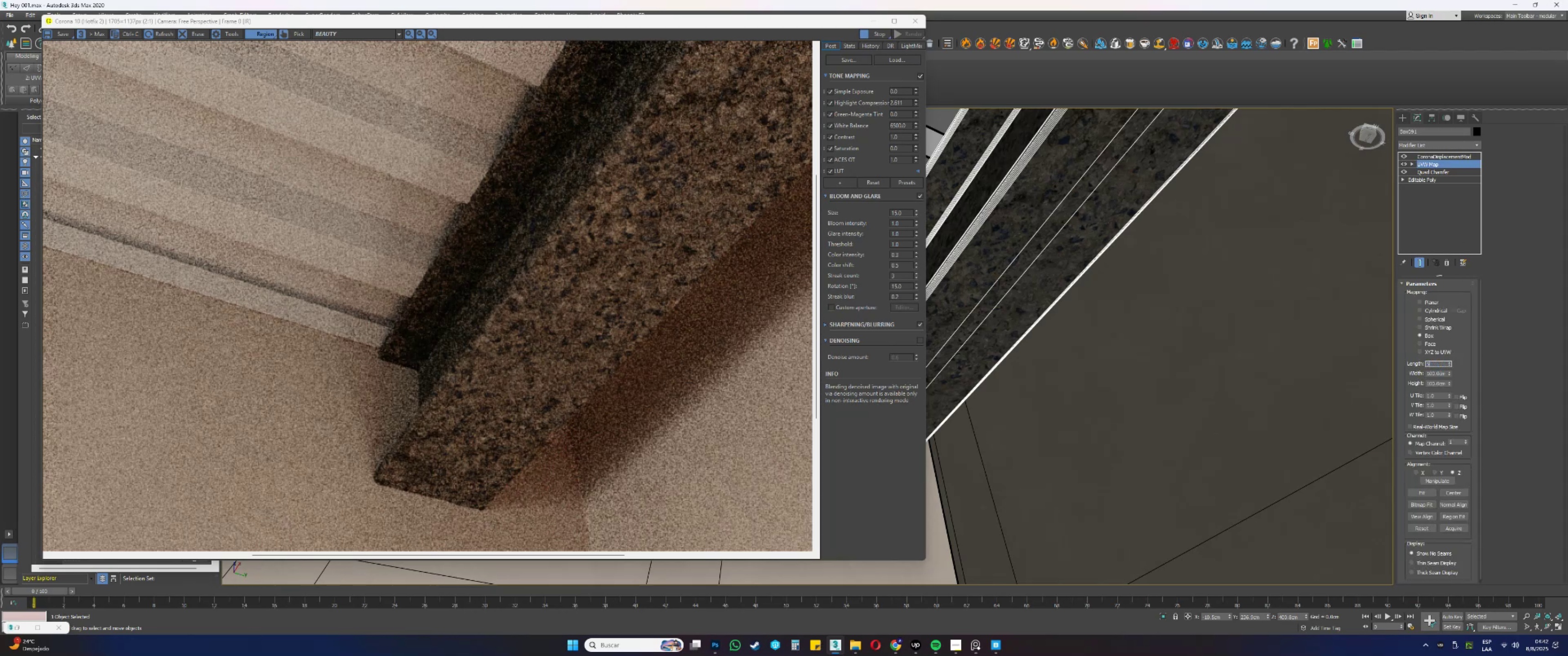 
key(Numpad0)
 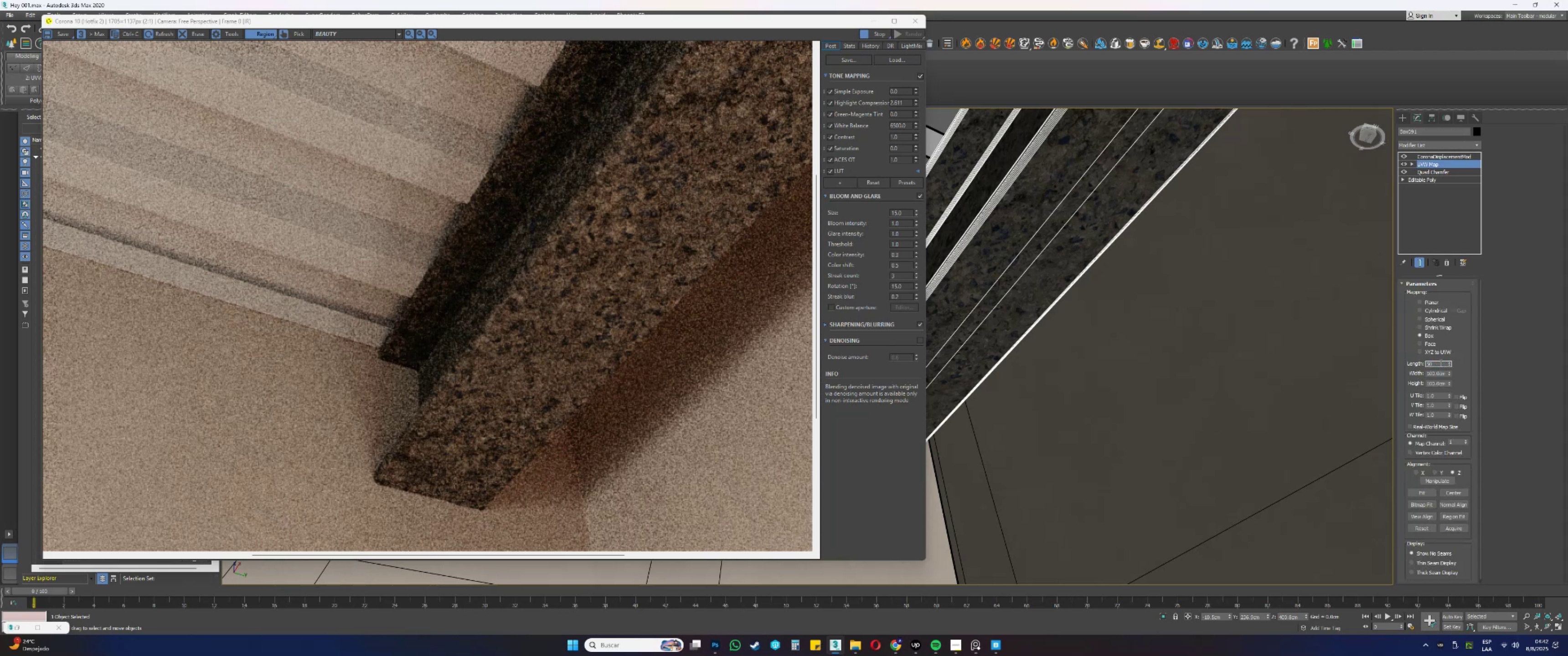 
key(Tab)
 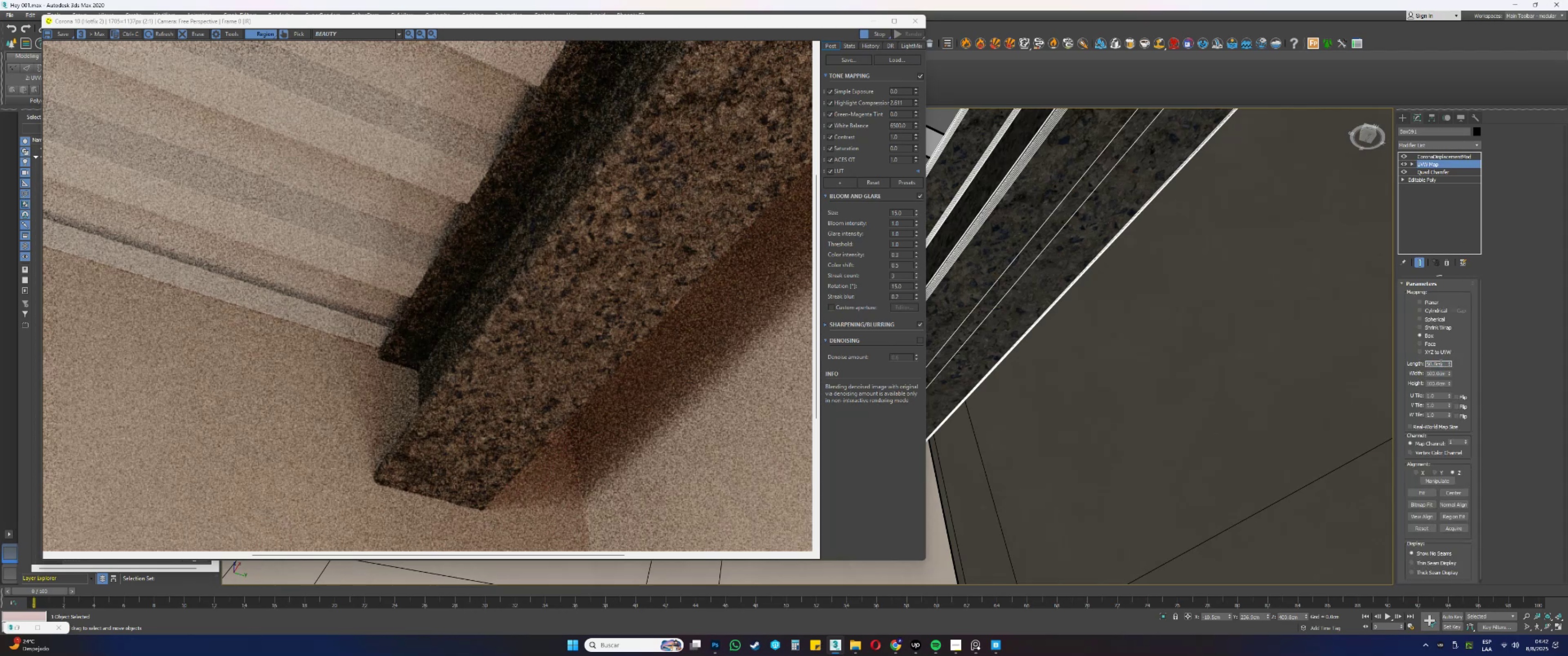 
key(Numpad5)
 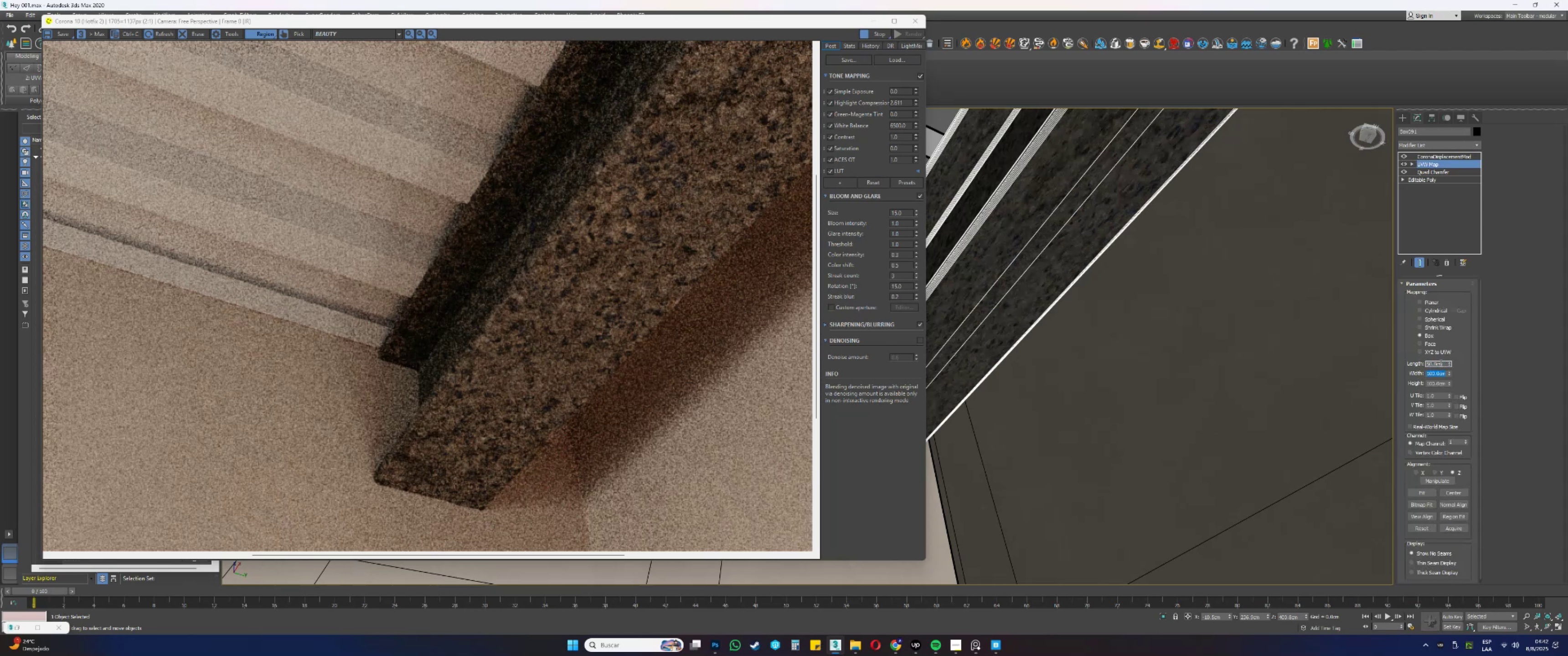 
key(Numpad0)
 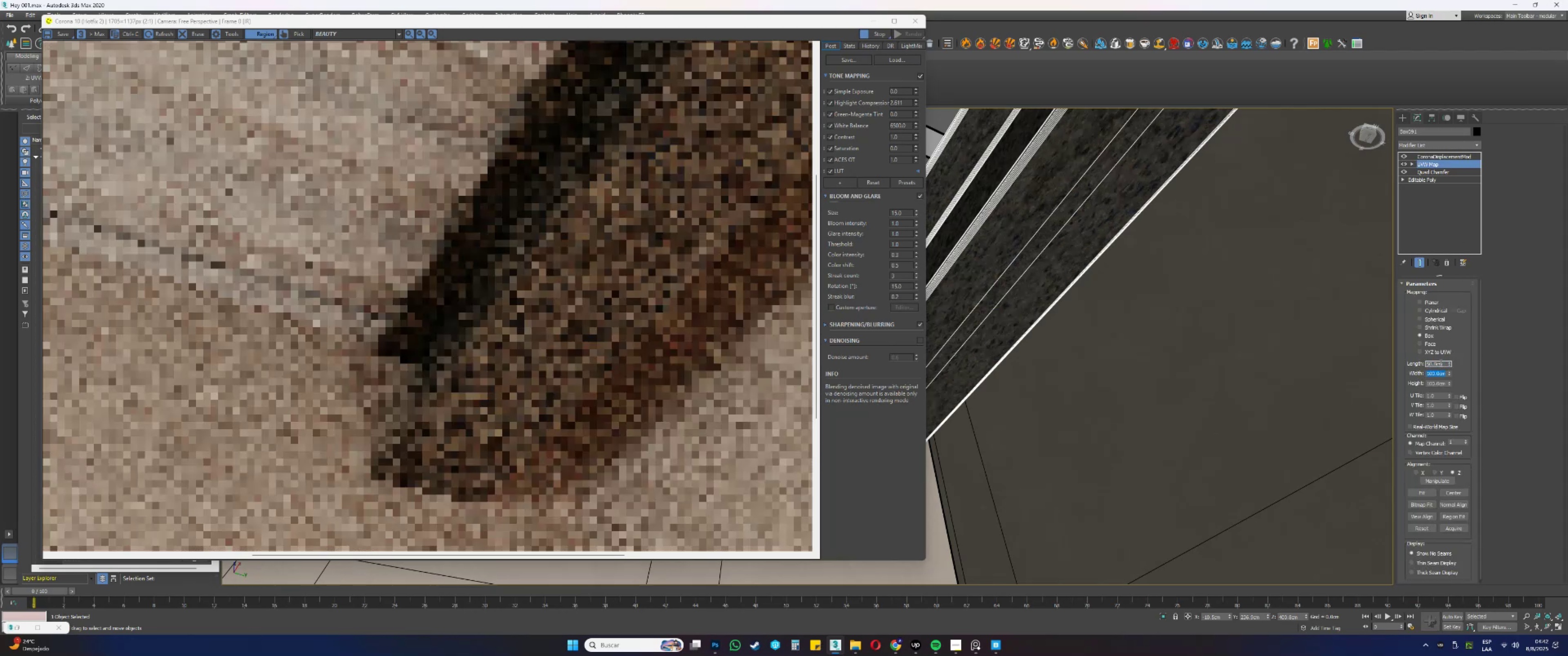 
key(Tab)
 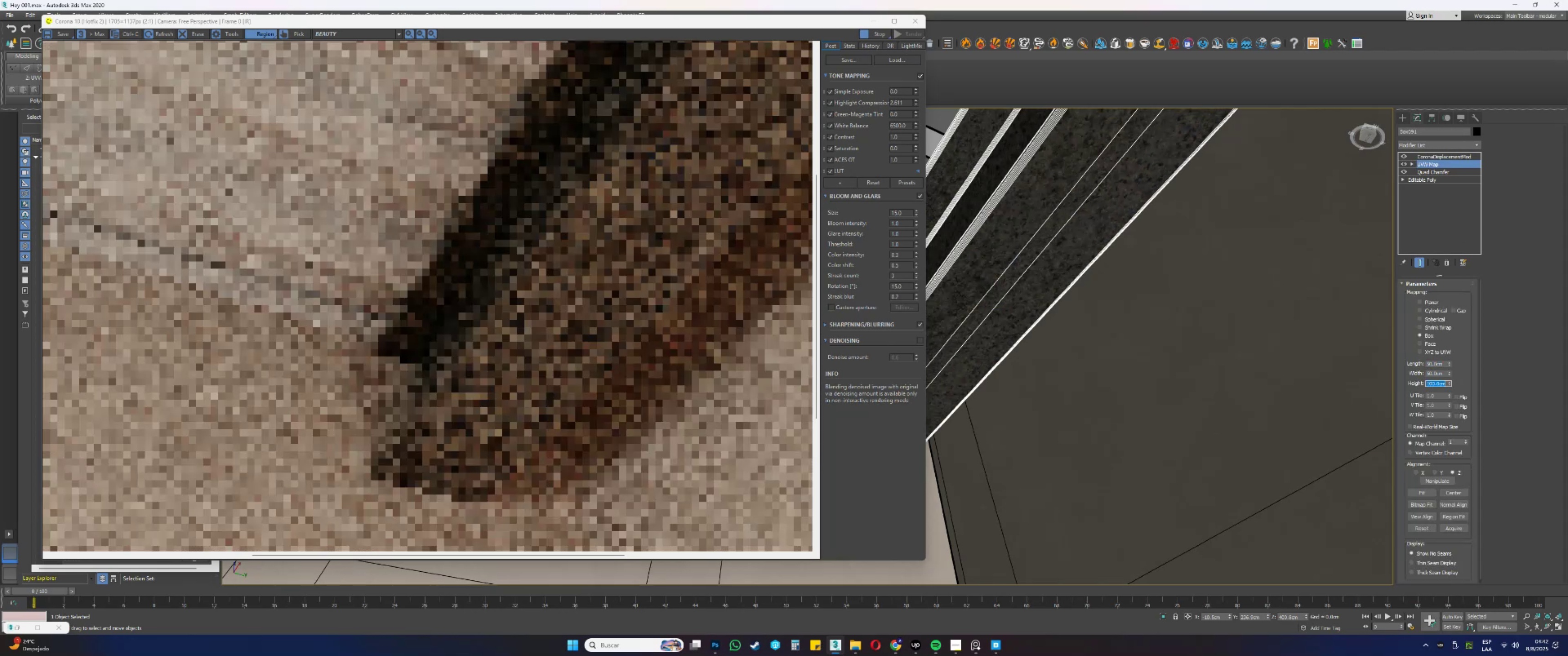 
key(Numpad5)
 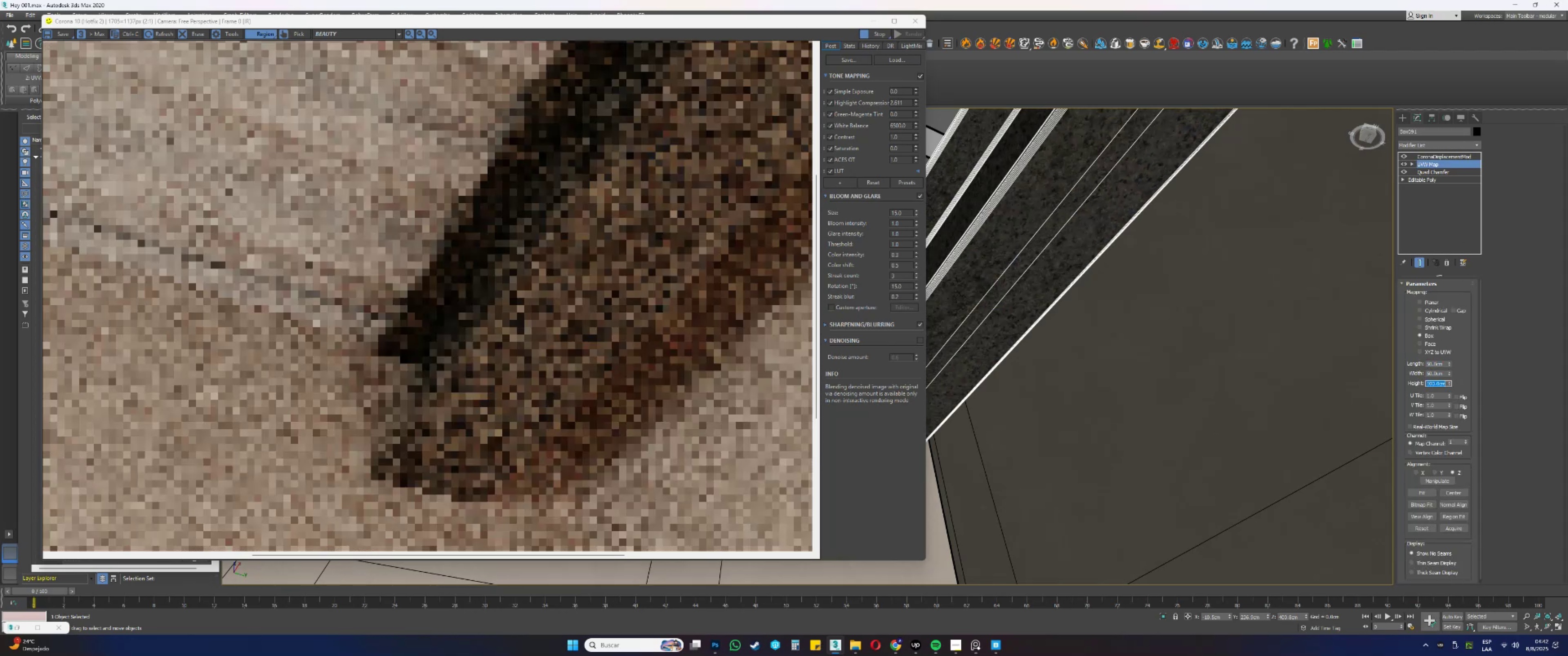 
key(Numpad0)
 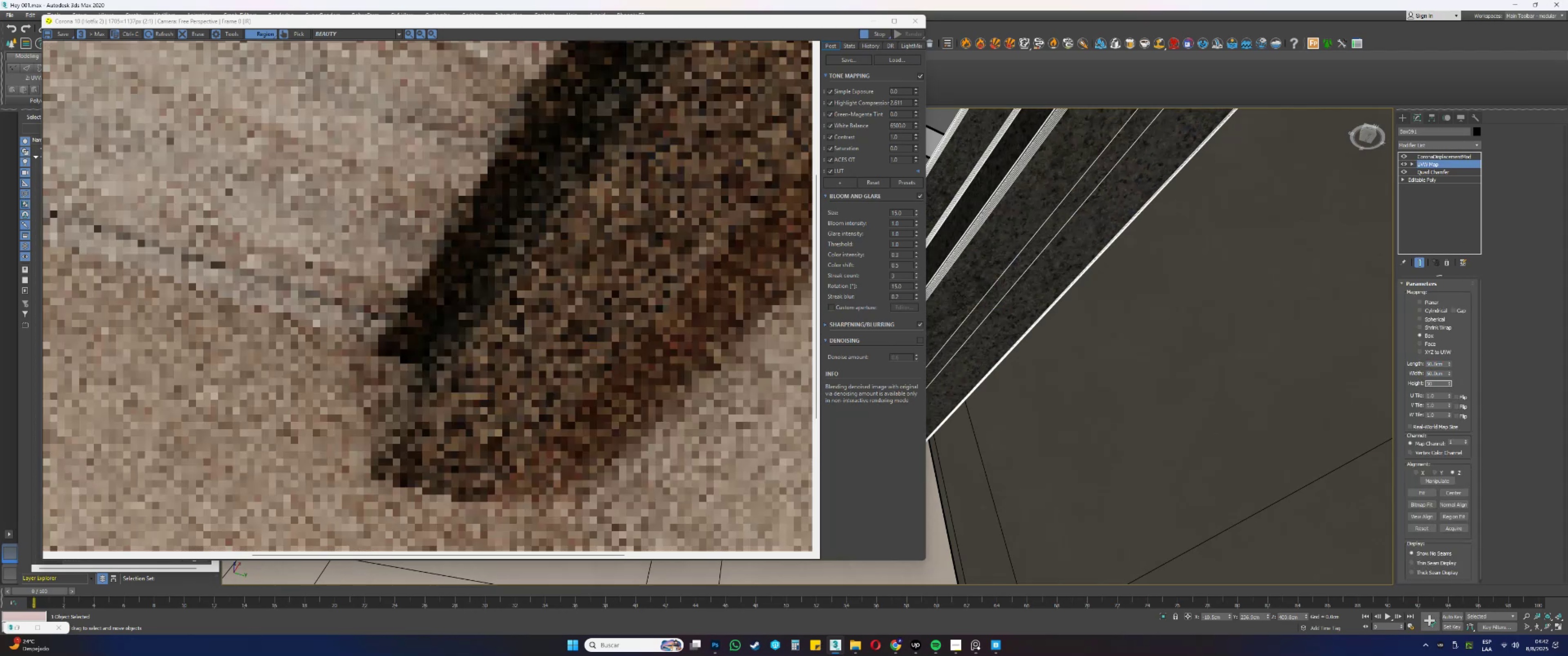 
key(NumpadEnter)
 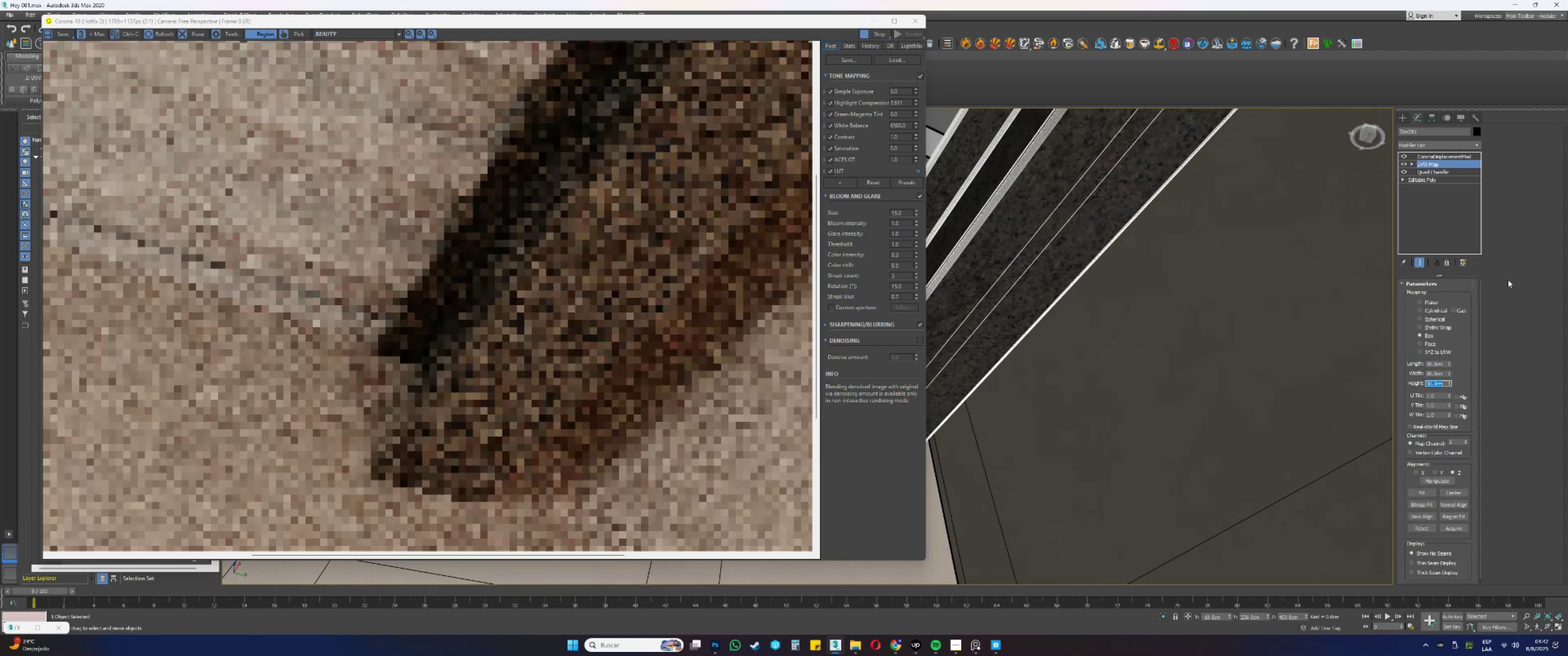 
left_click([1449, 157])
 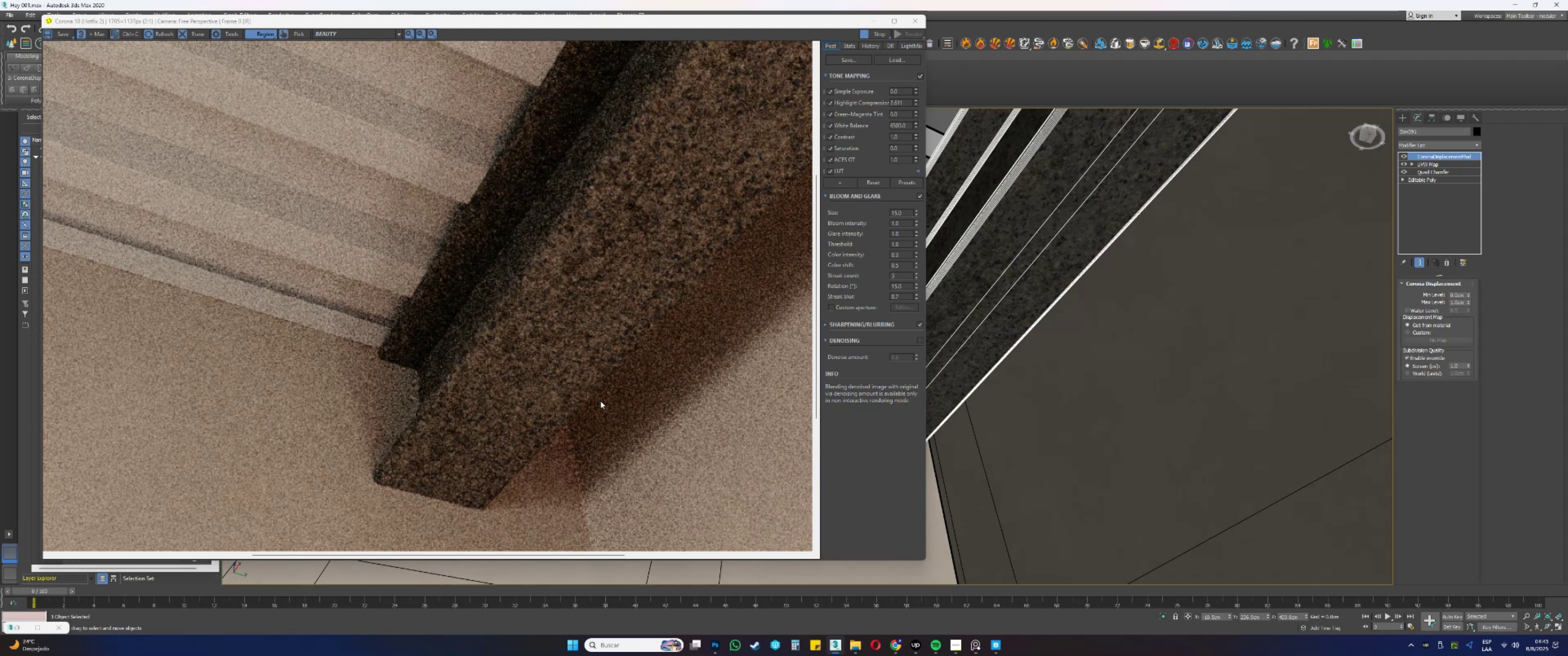 
wait(24.33)
 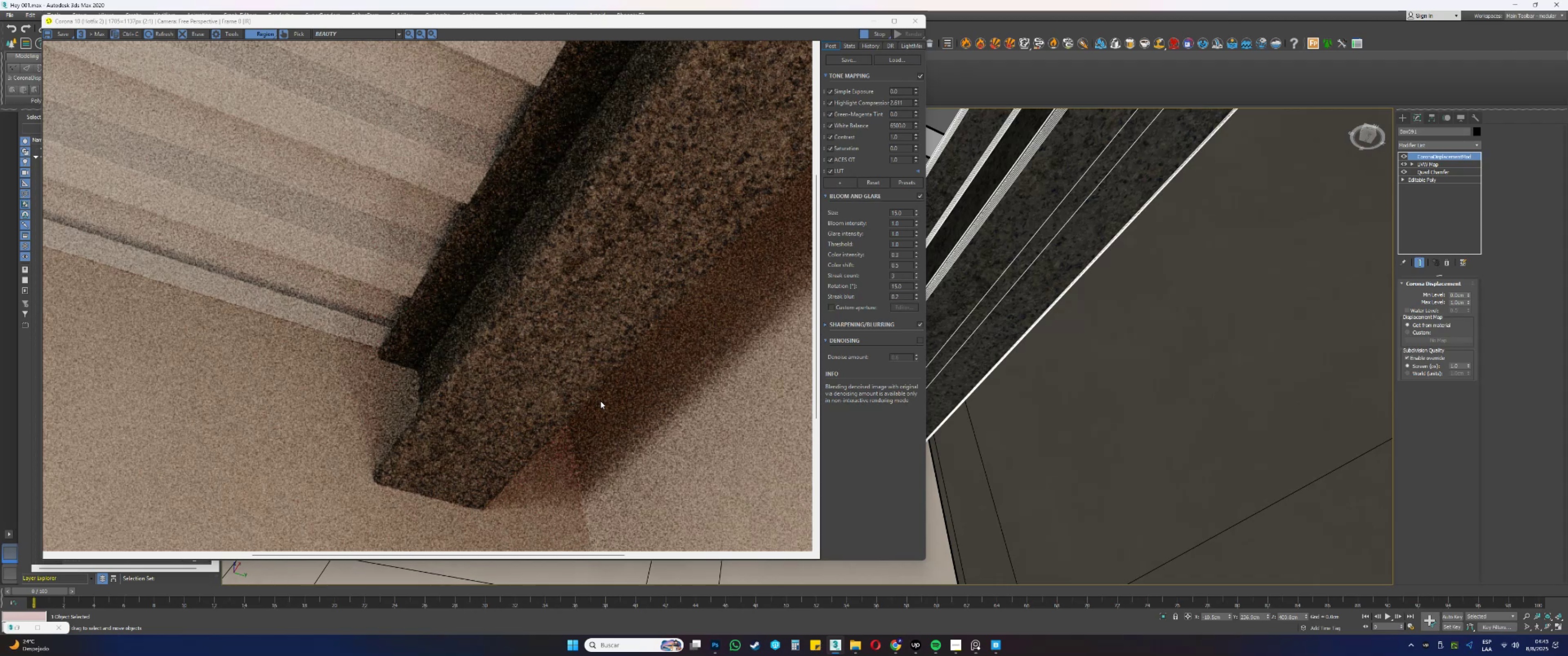 
scroll: coordinate [600, 400], scroll_direction: down, amount: 1.0
 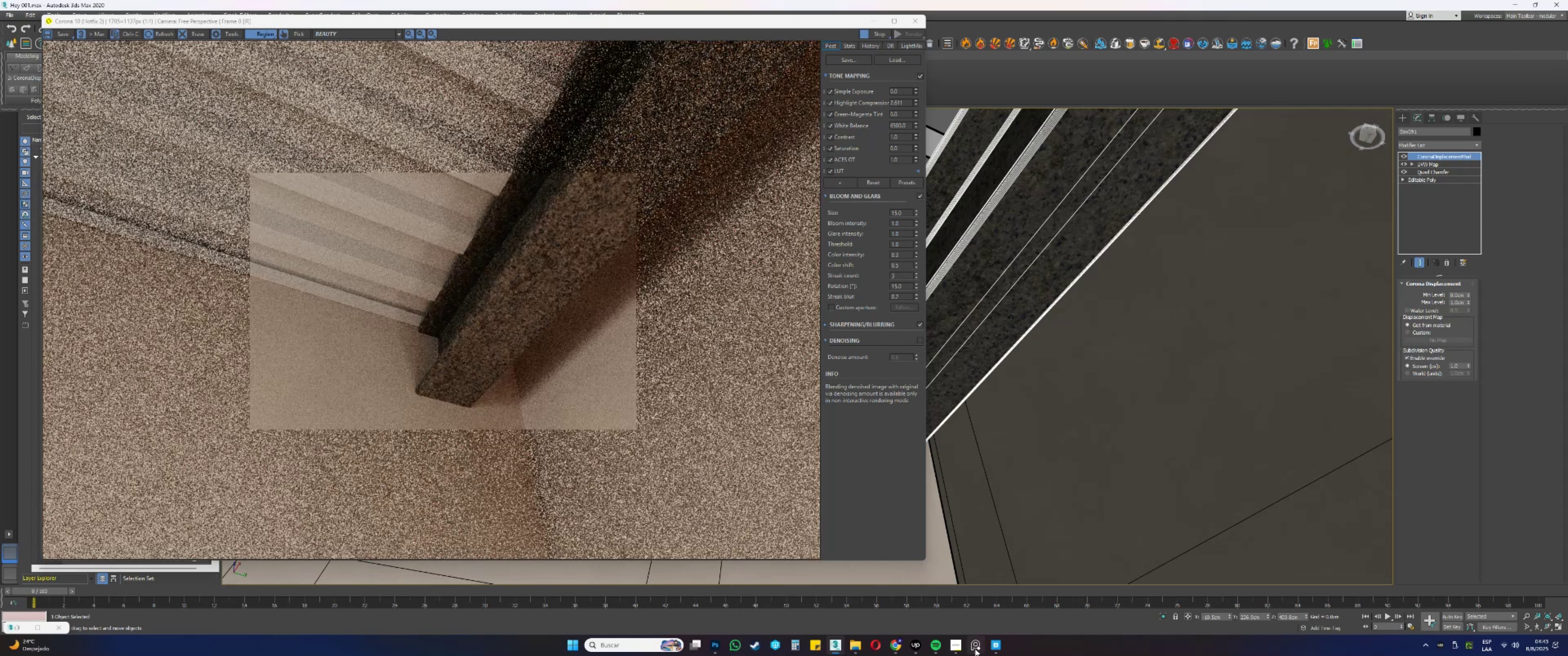 
left_click([975, 648])
 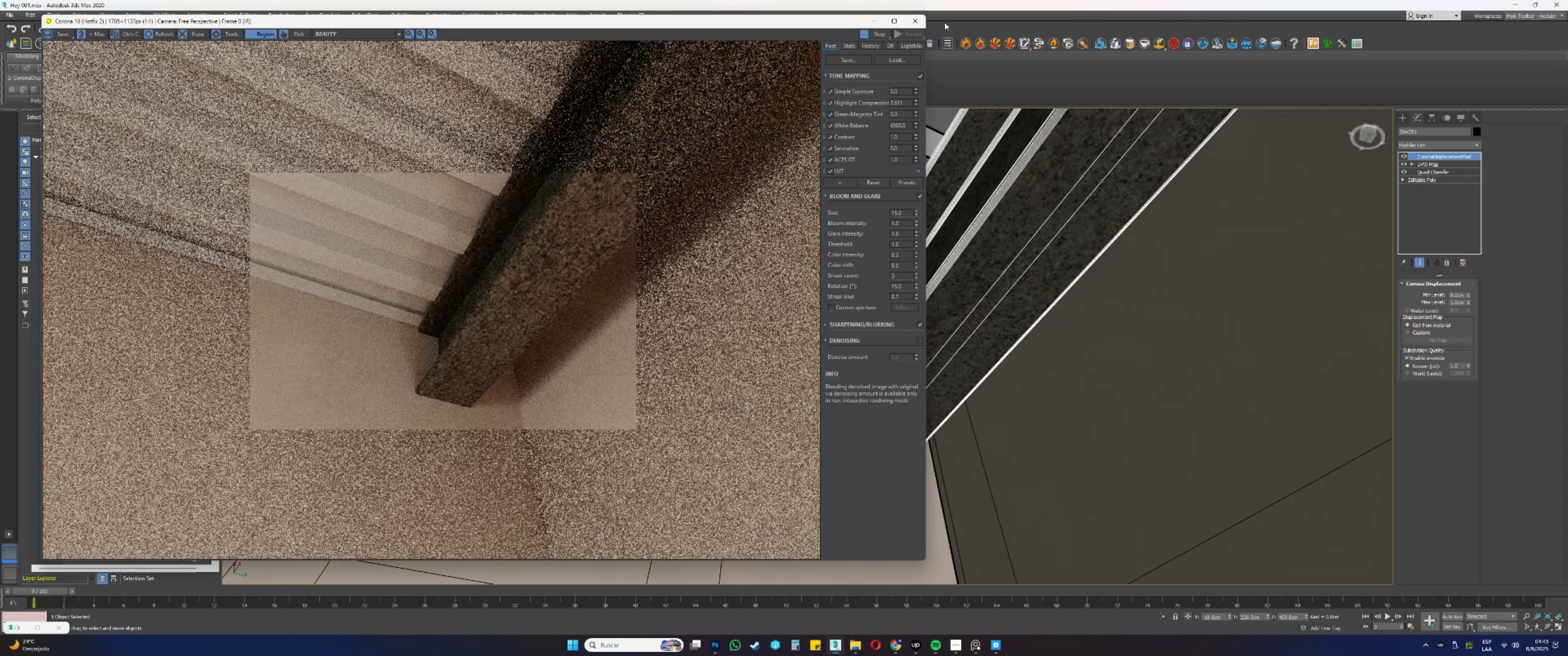 
left_click([948, 9])
 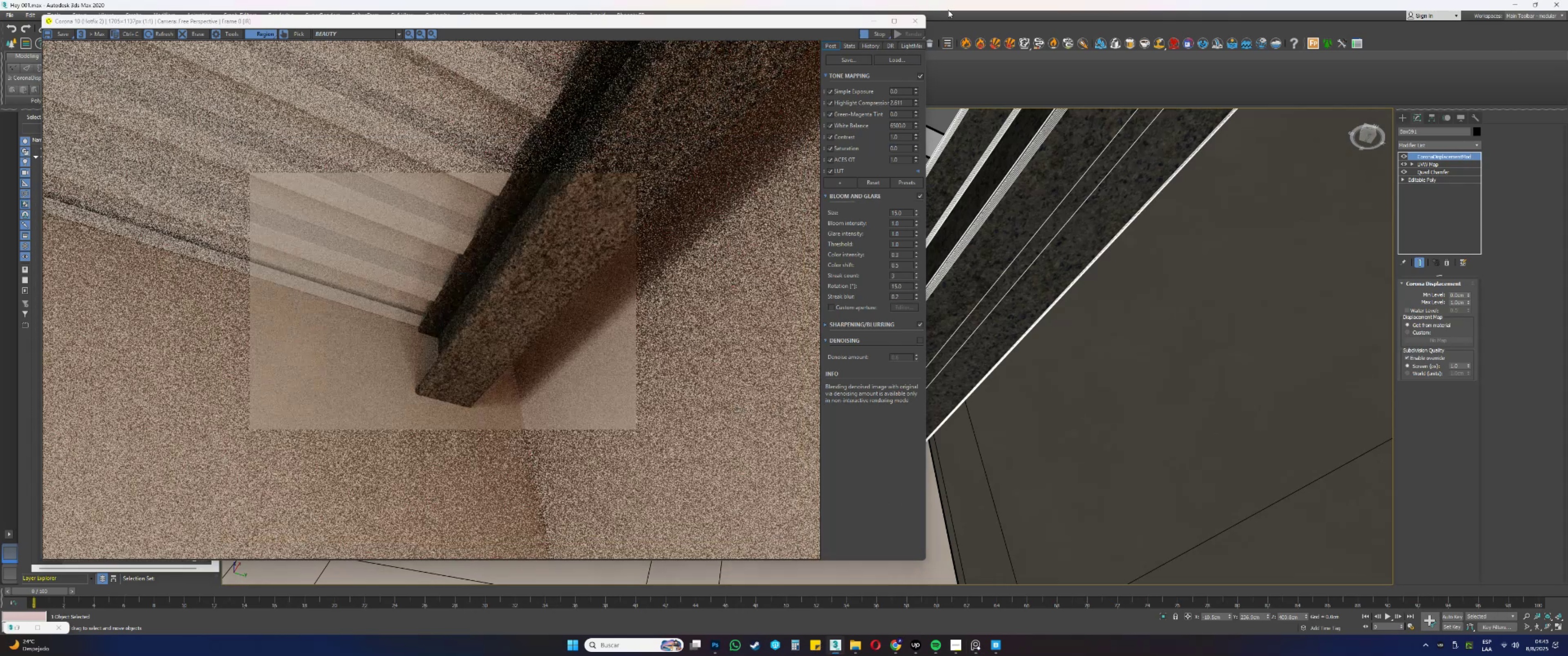 
key(M)
 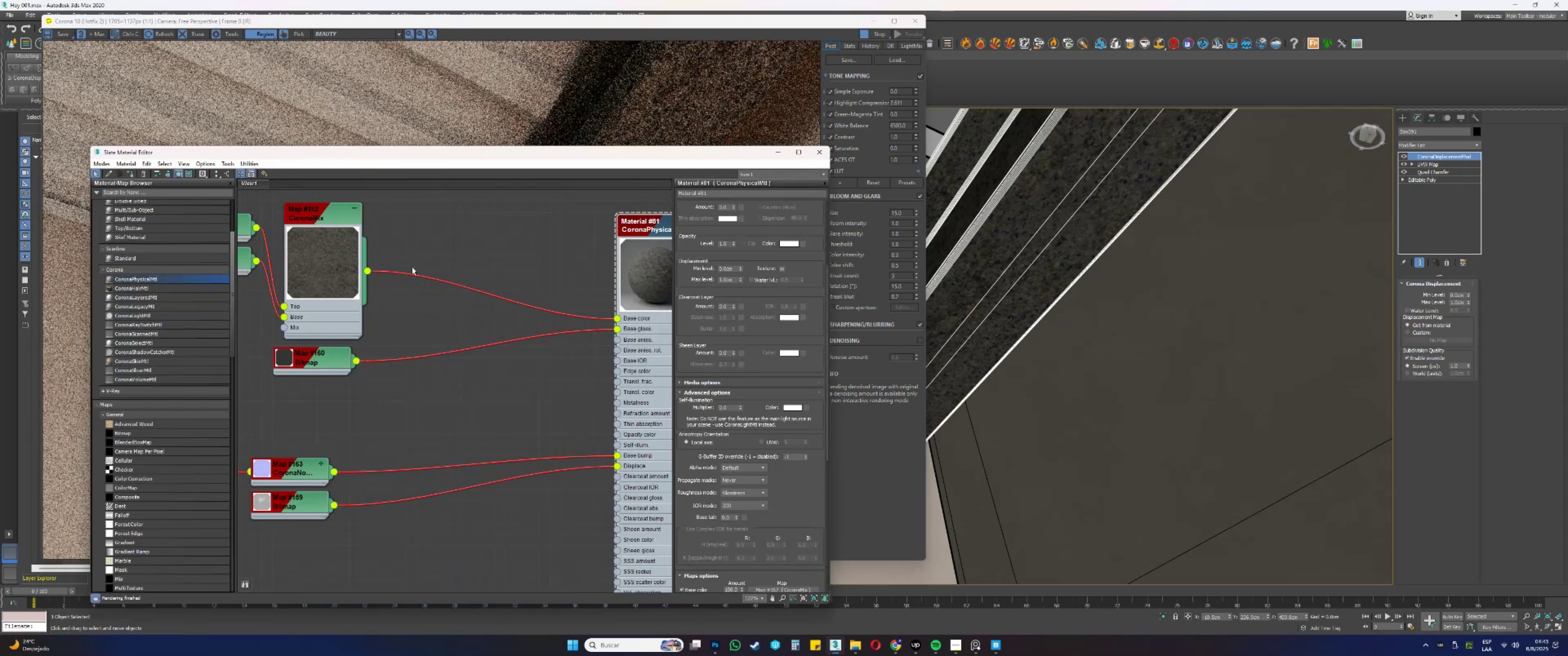 
scroll: coordinate [479, 328], scroll_direction: up, amount: 4.0
 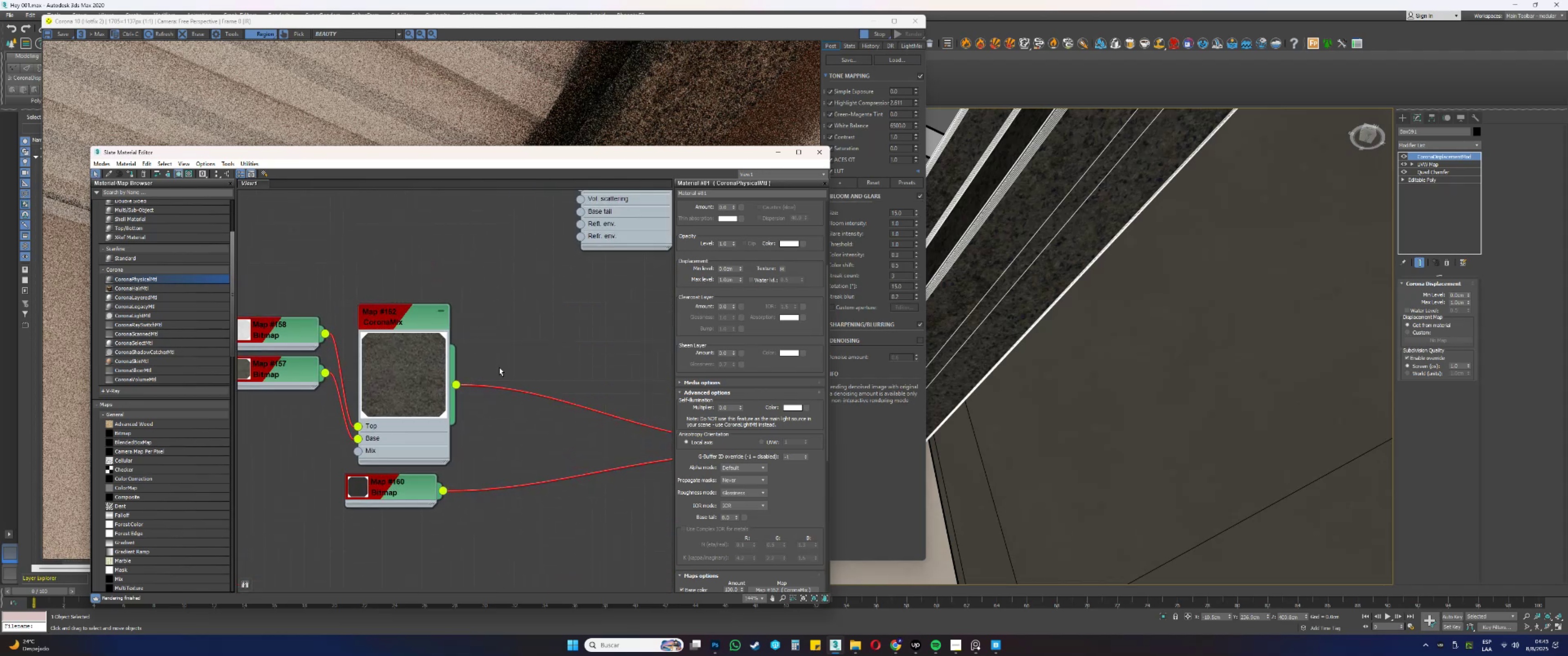 
left_click([574, 345])
 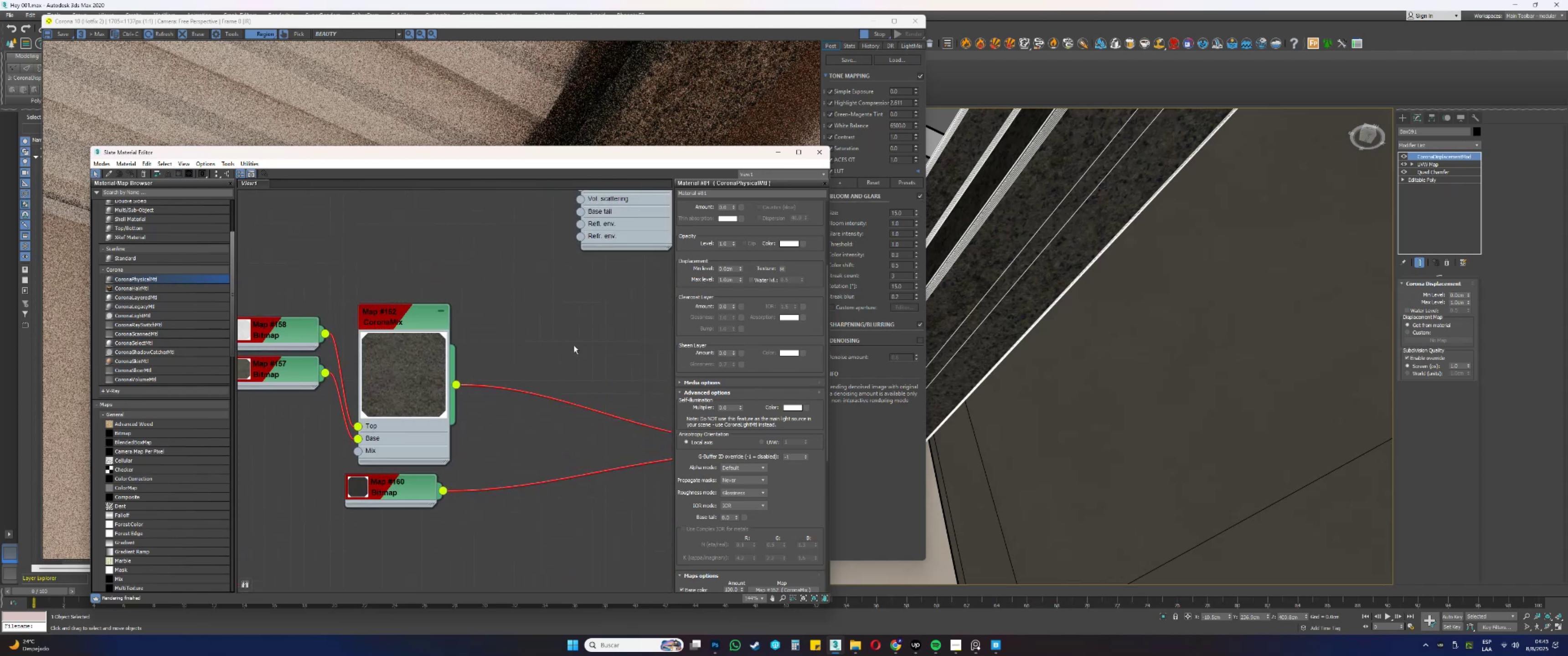 
right_click([574, 345])
 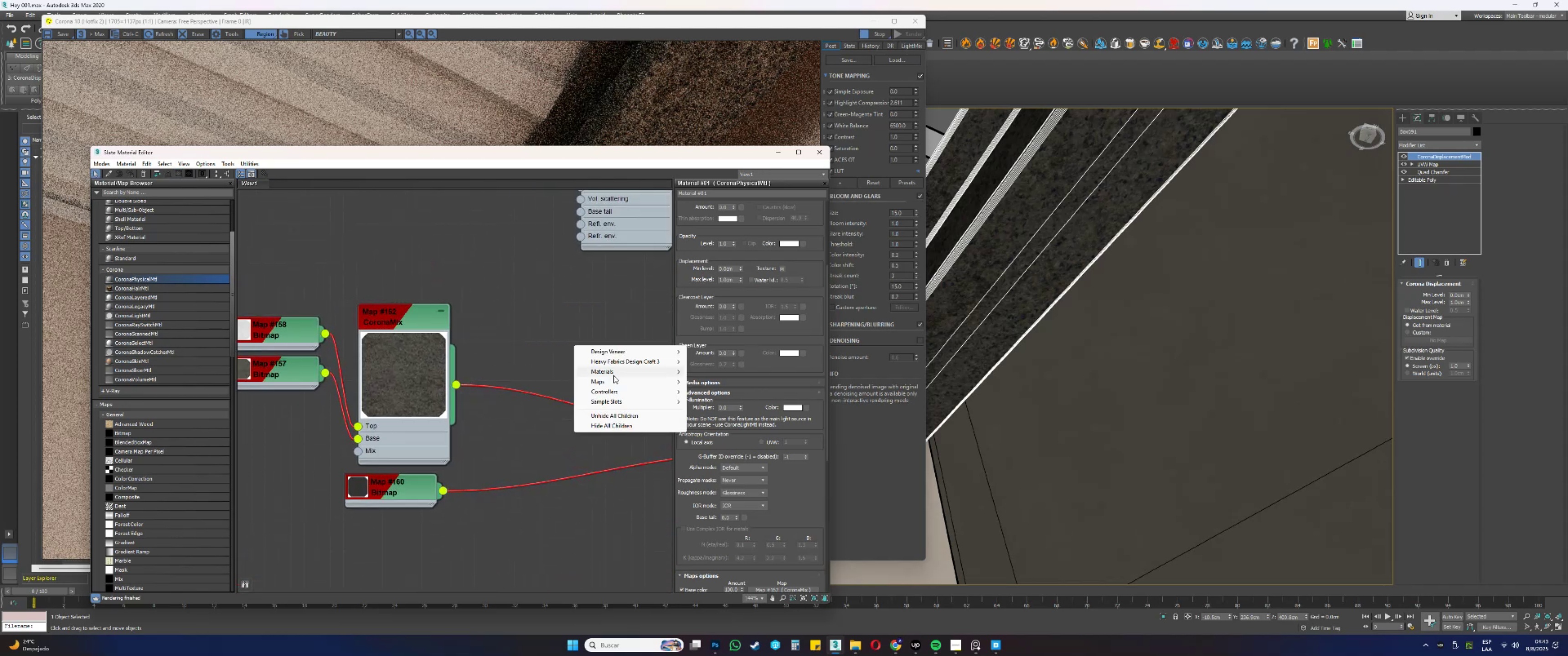 
left_click([606, 380])
 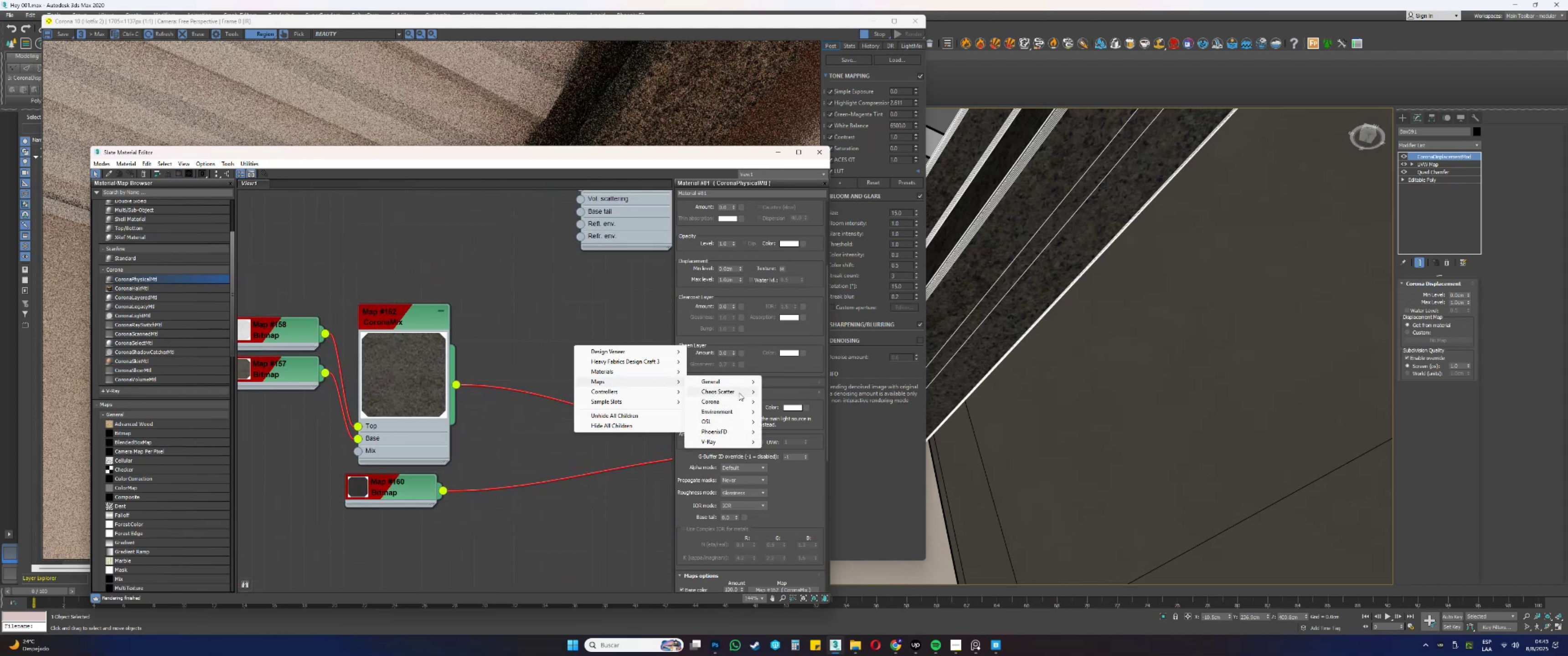 
left_click([729, 401])
 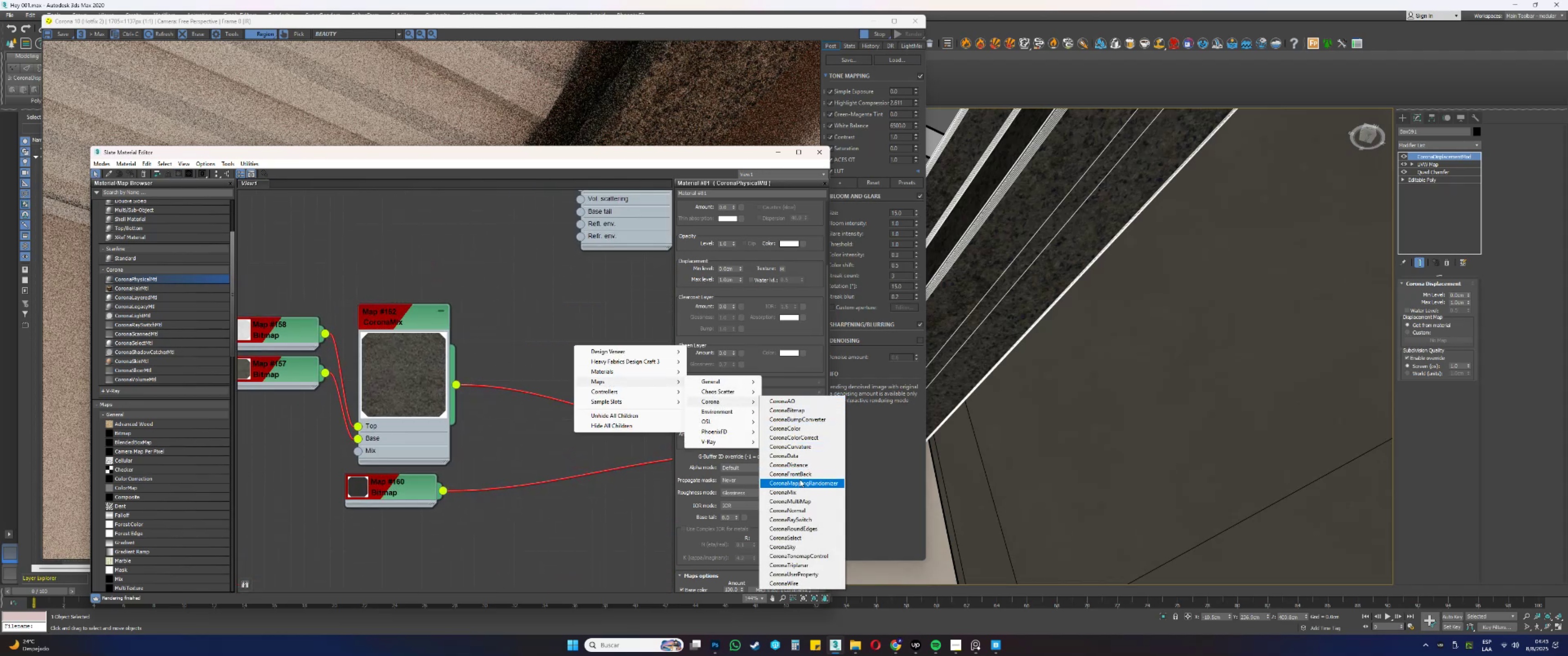 
left_click([797, 492])
 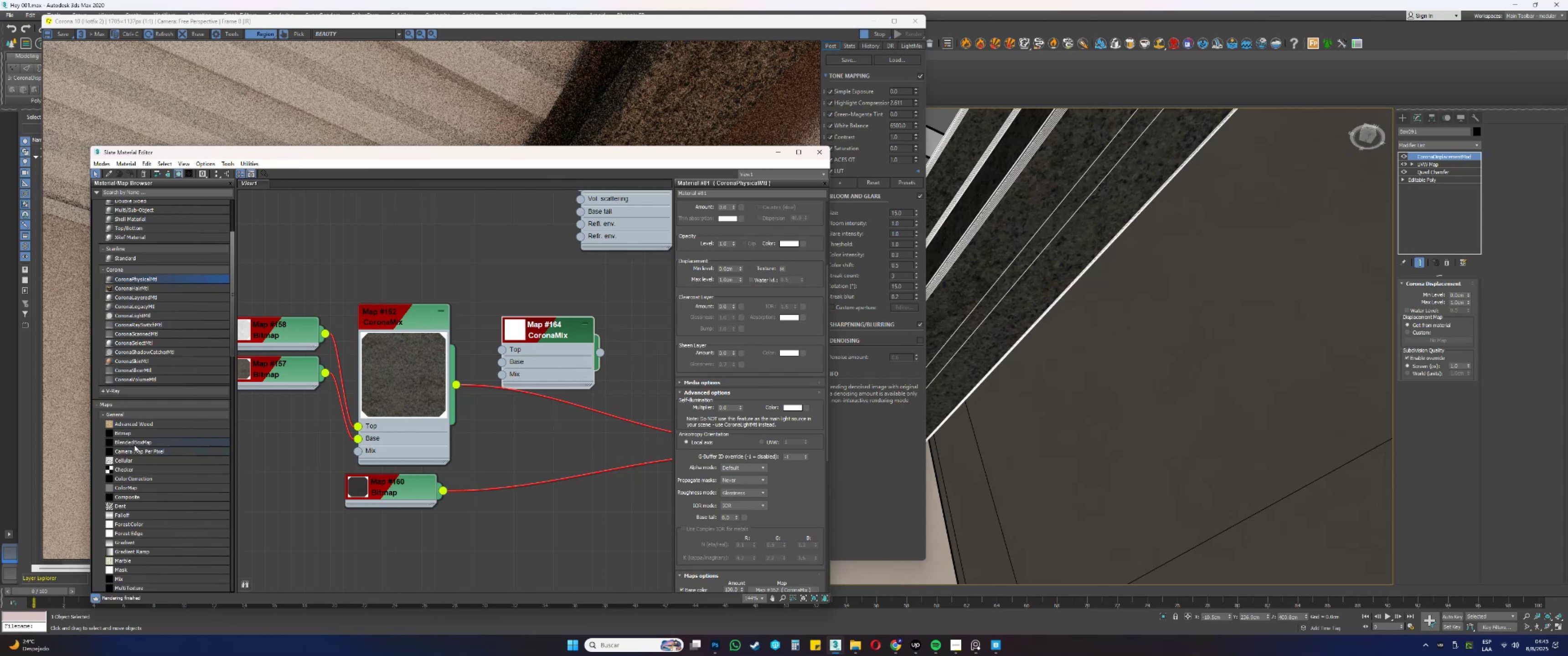 
left_click([375, 255])
 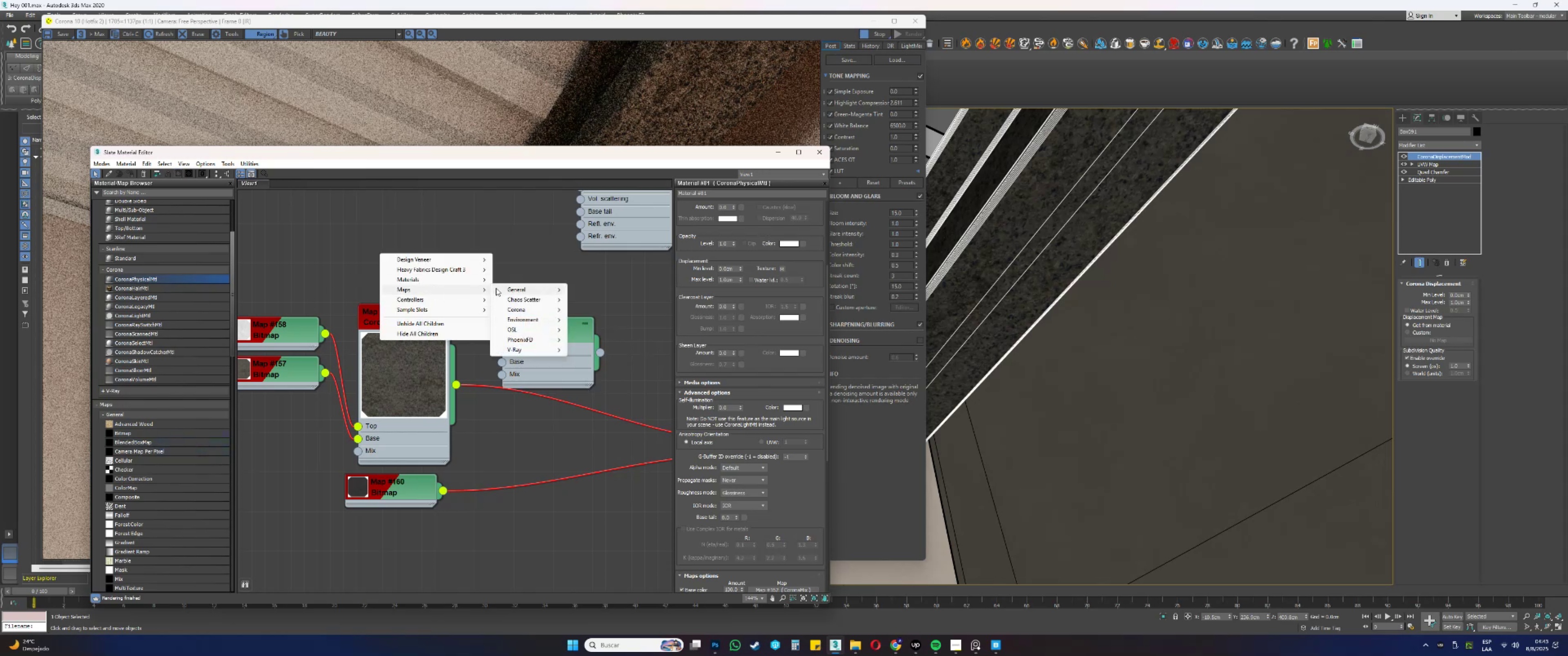 
left_click([523, 307])
 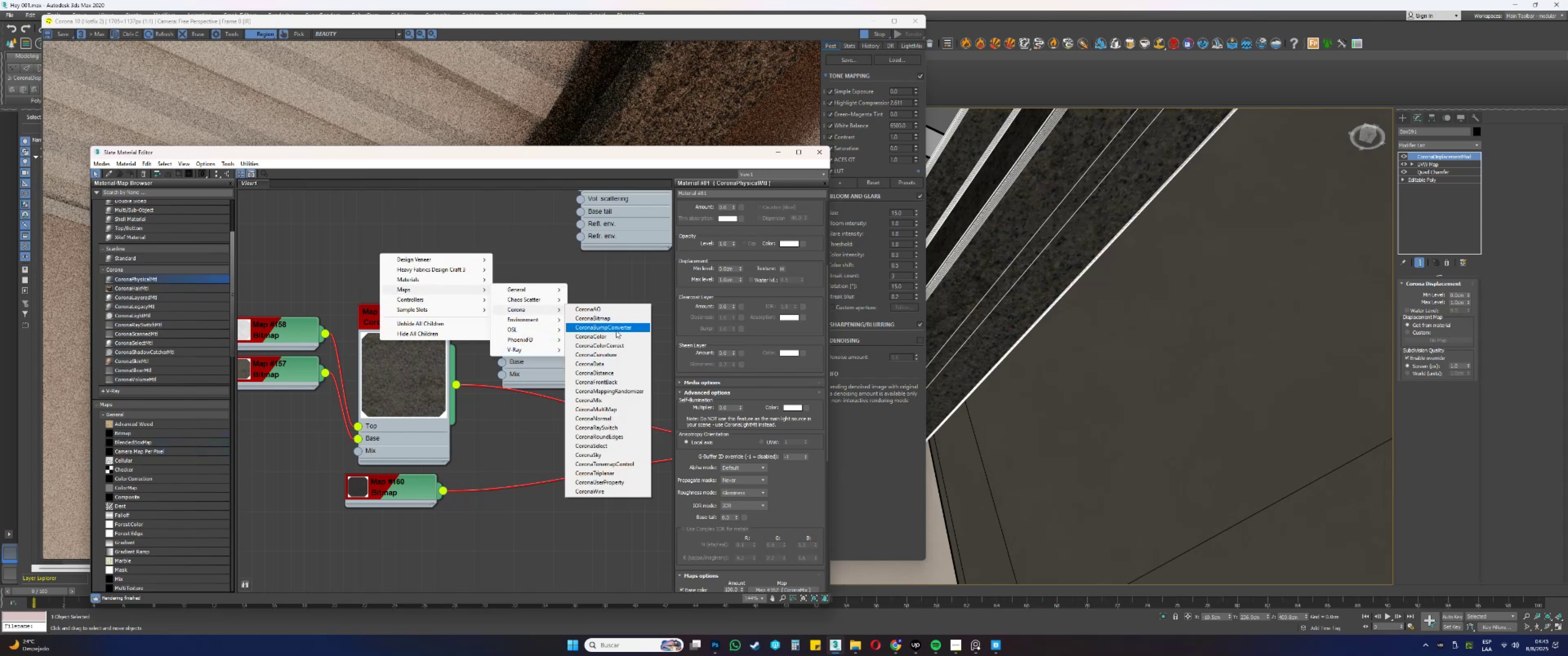 
left_click([608, 336])
 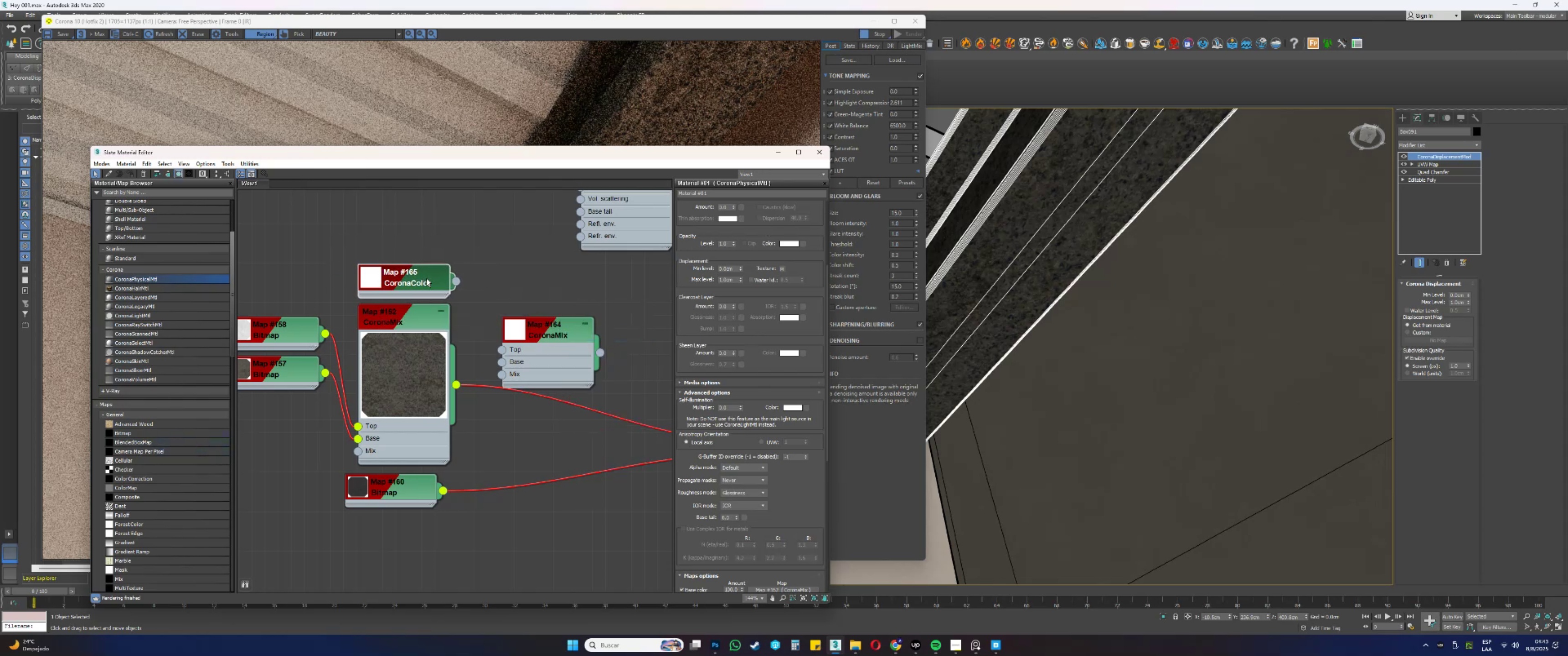 
double_click([427, 278])
 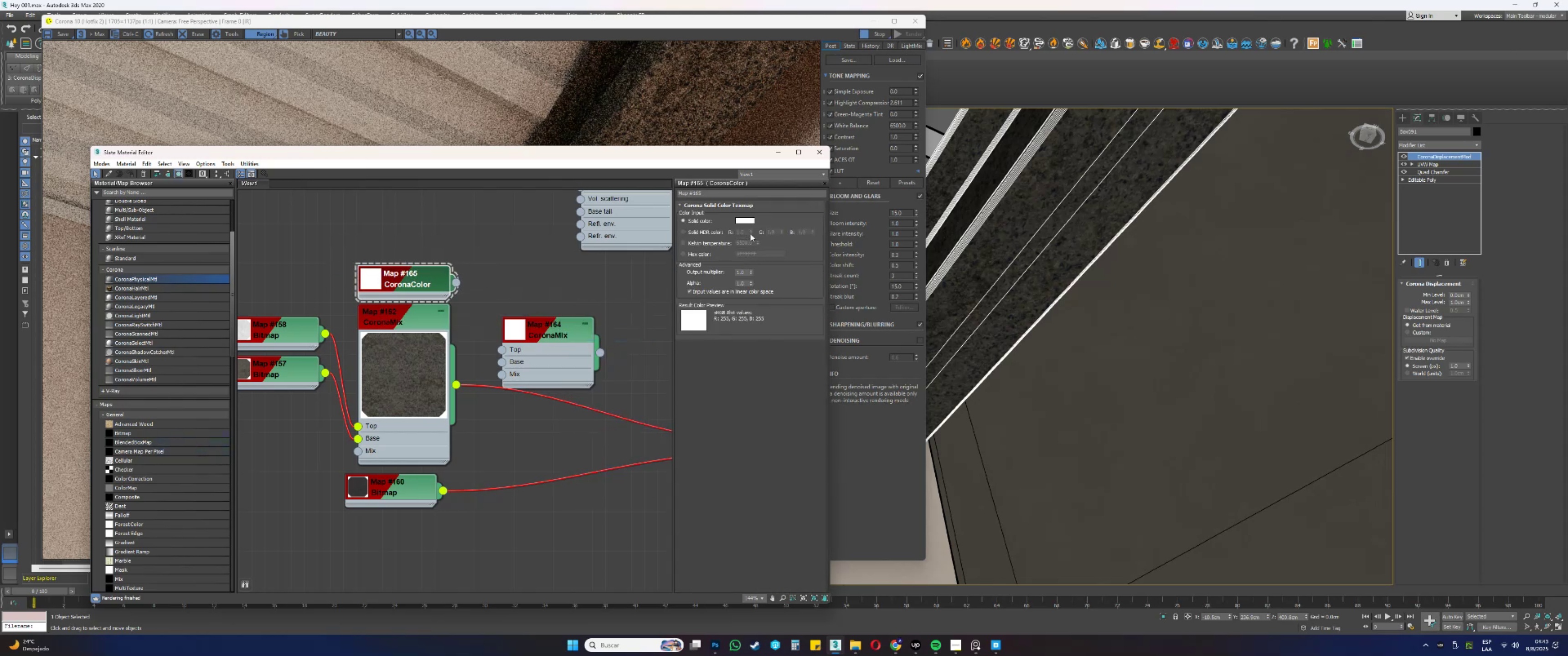 
left_click([743, 222])
 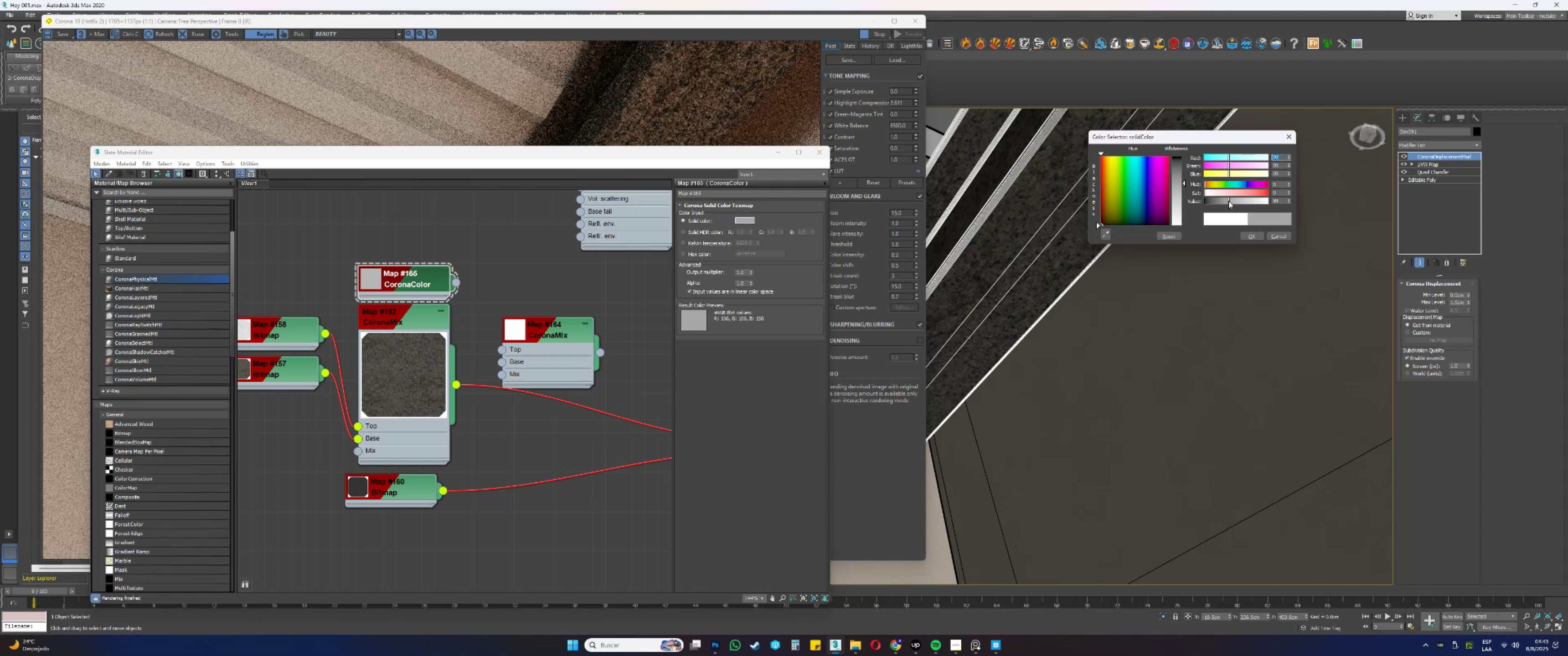 
left_click([1253, 235])
 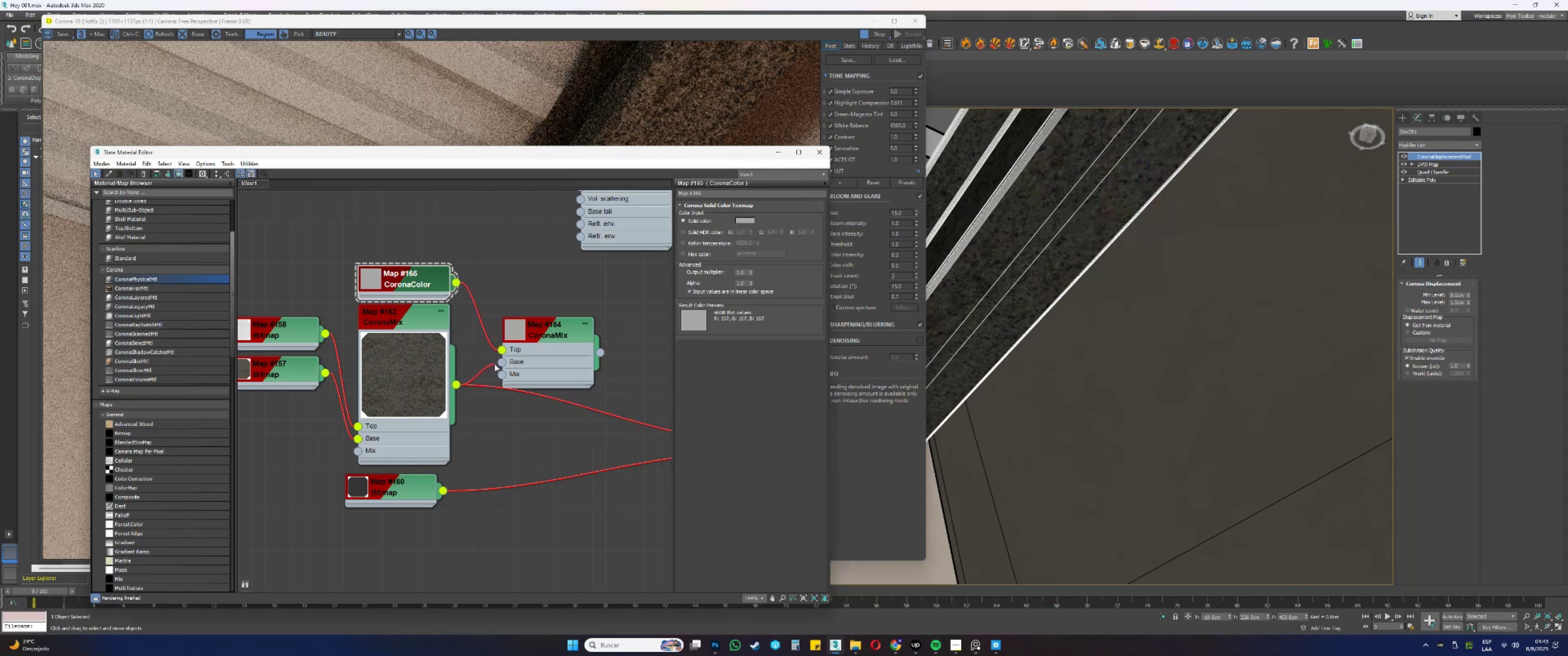 
double_click([516, 329])
 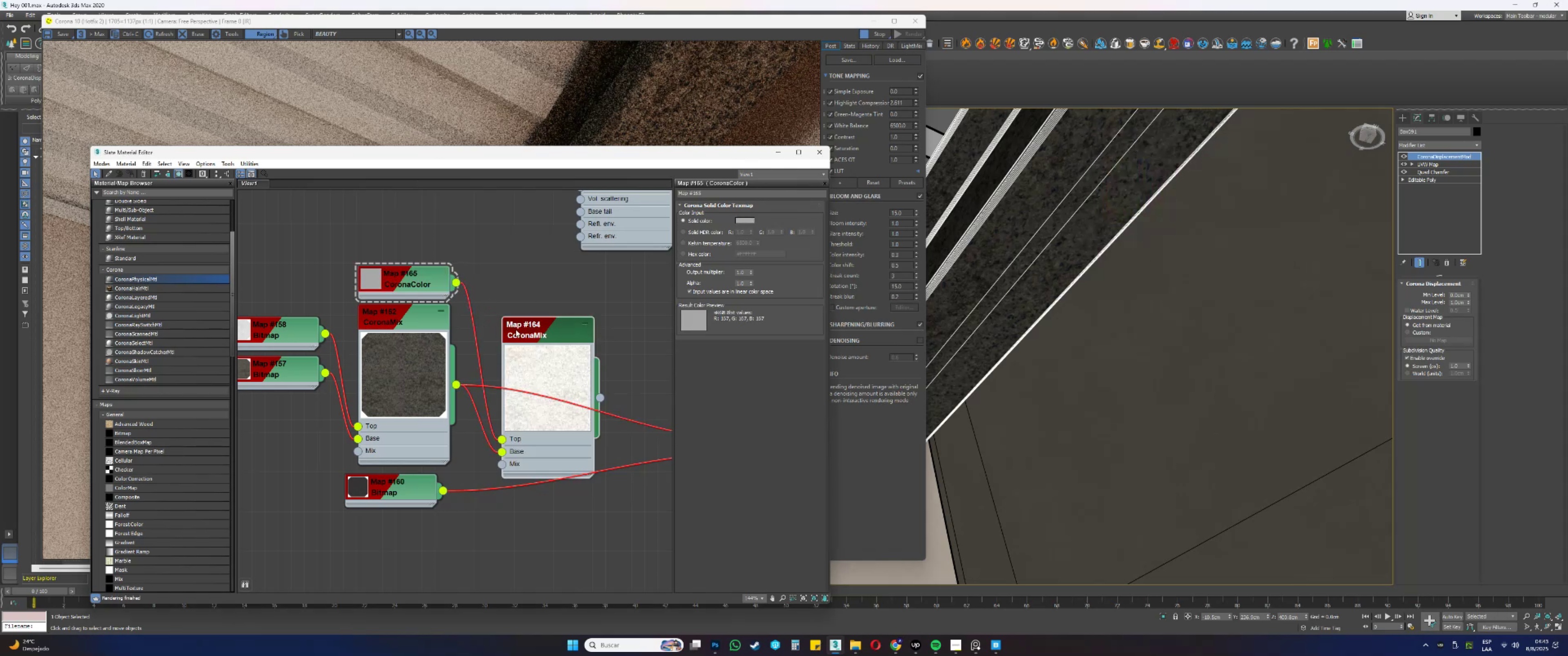 
triple_click([516, 329])
 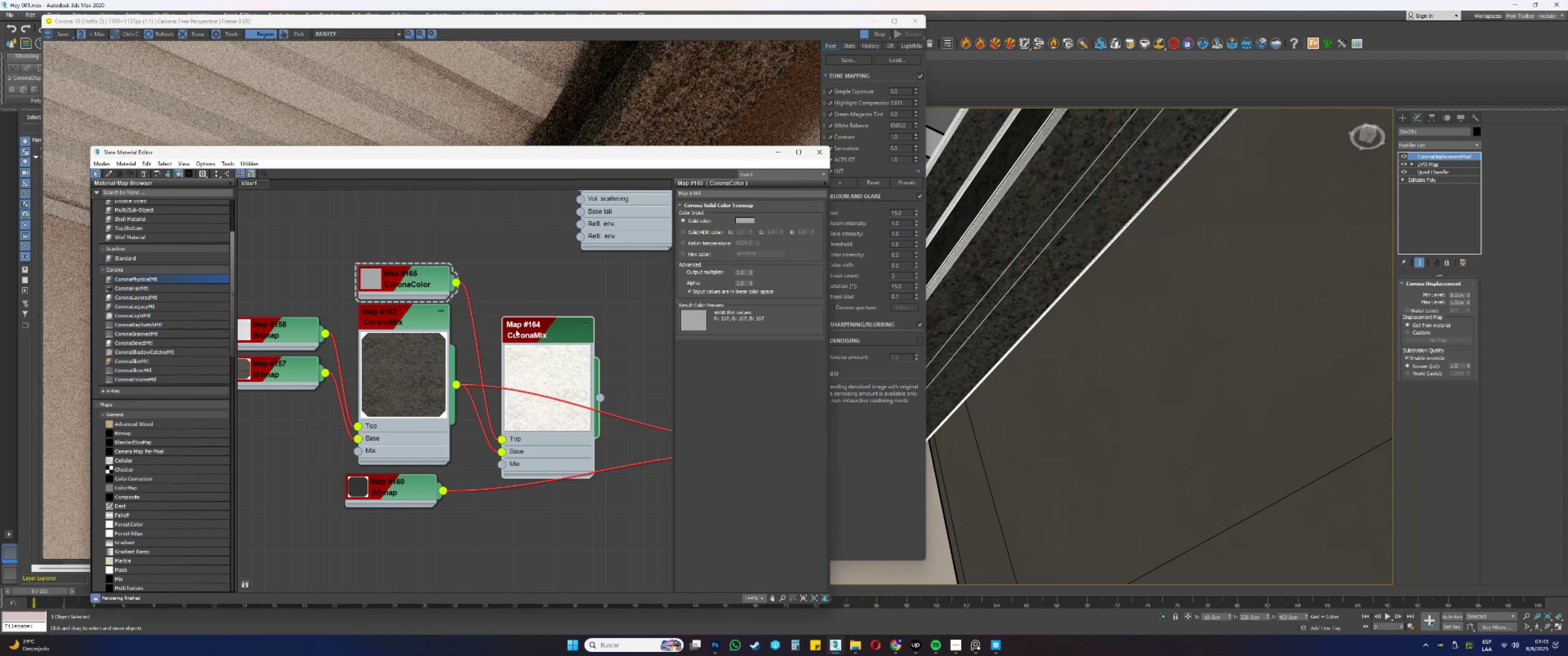 
triple_click([516, 329])
 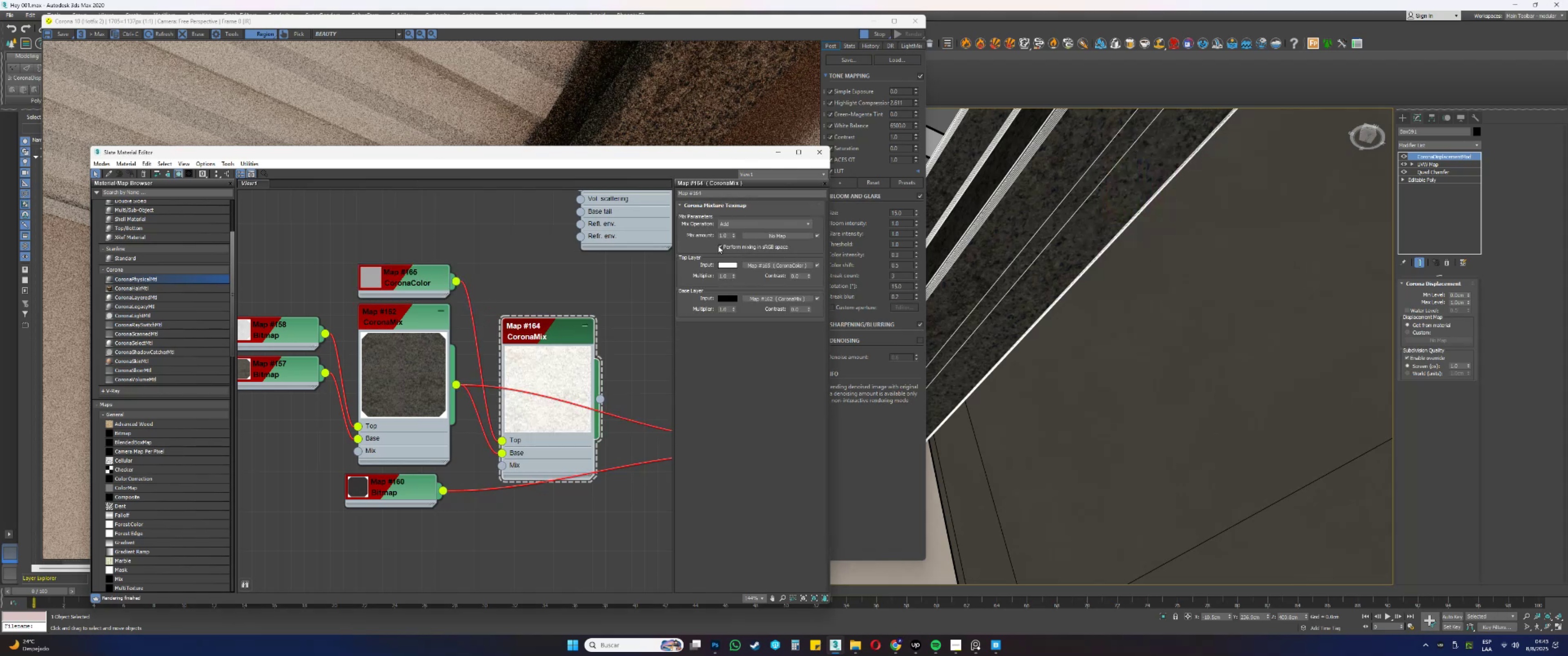 
left_click([735, 227])
 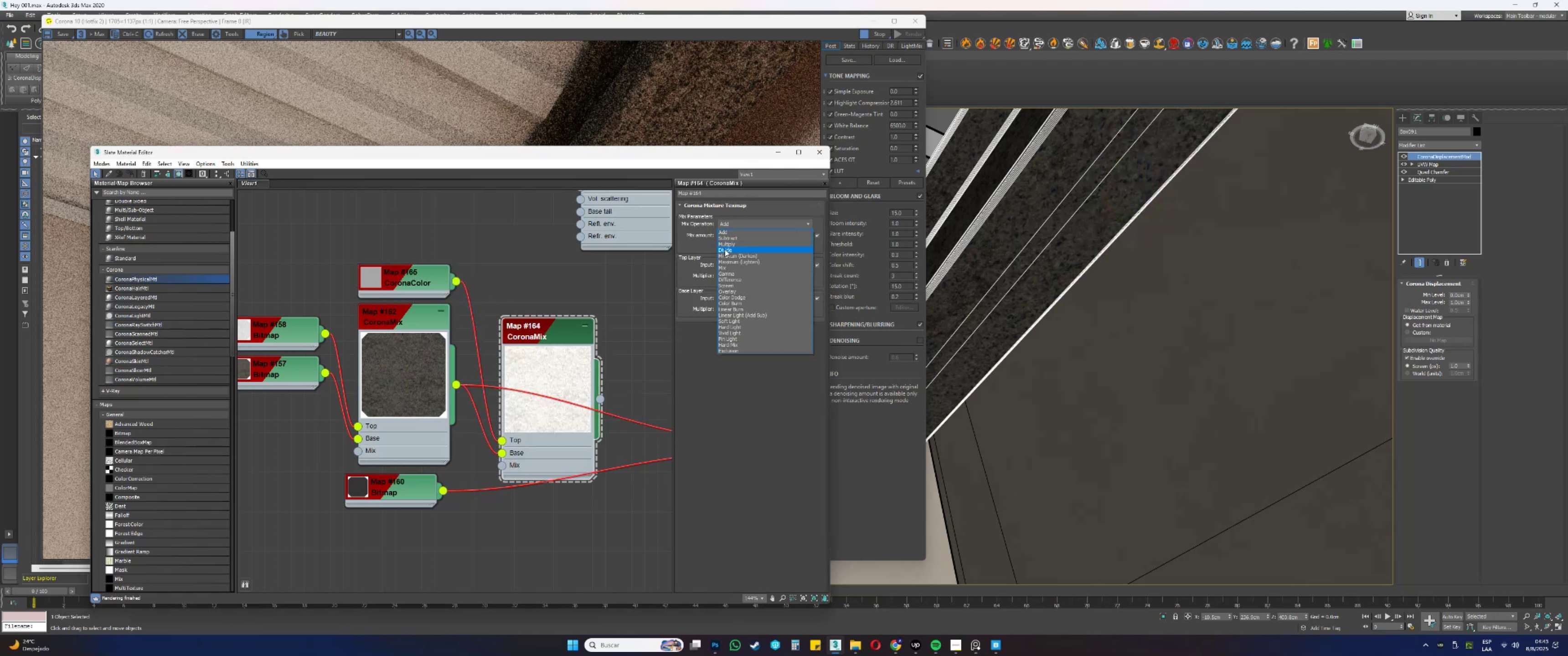 
left_click([726, 245])
 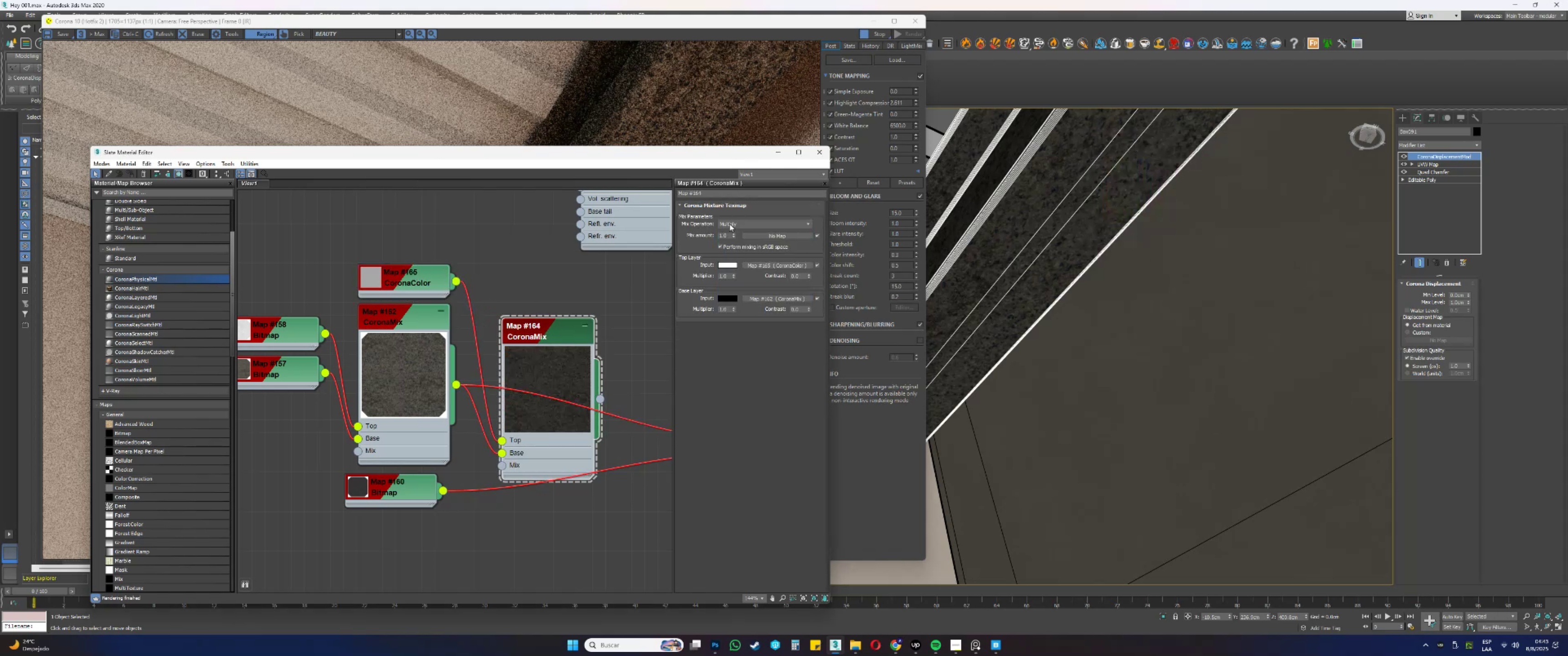 
left_click([729, 224])
 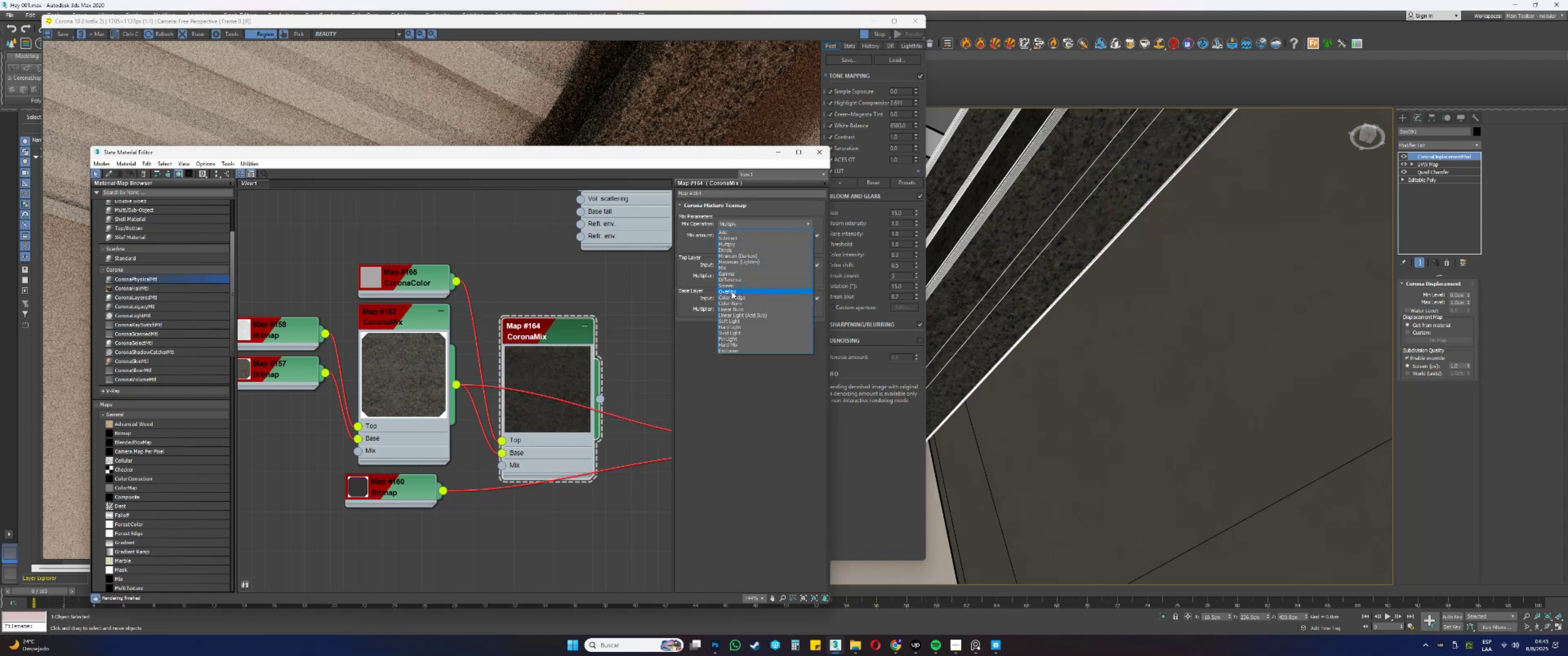 
left_click([732, 293])
 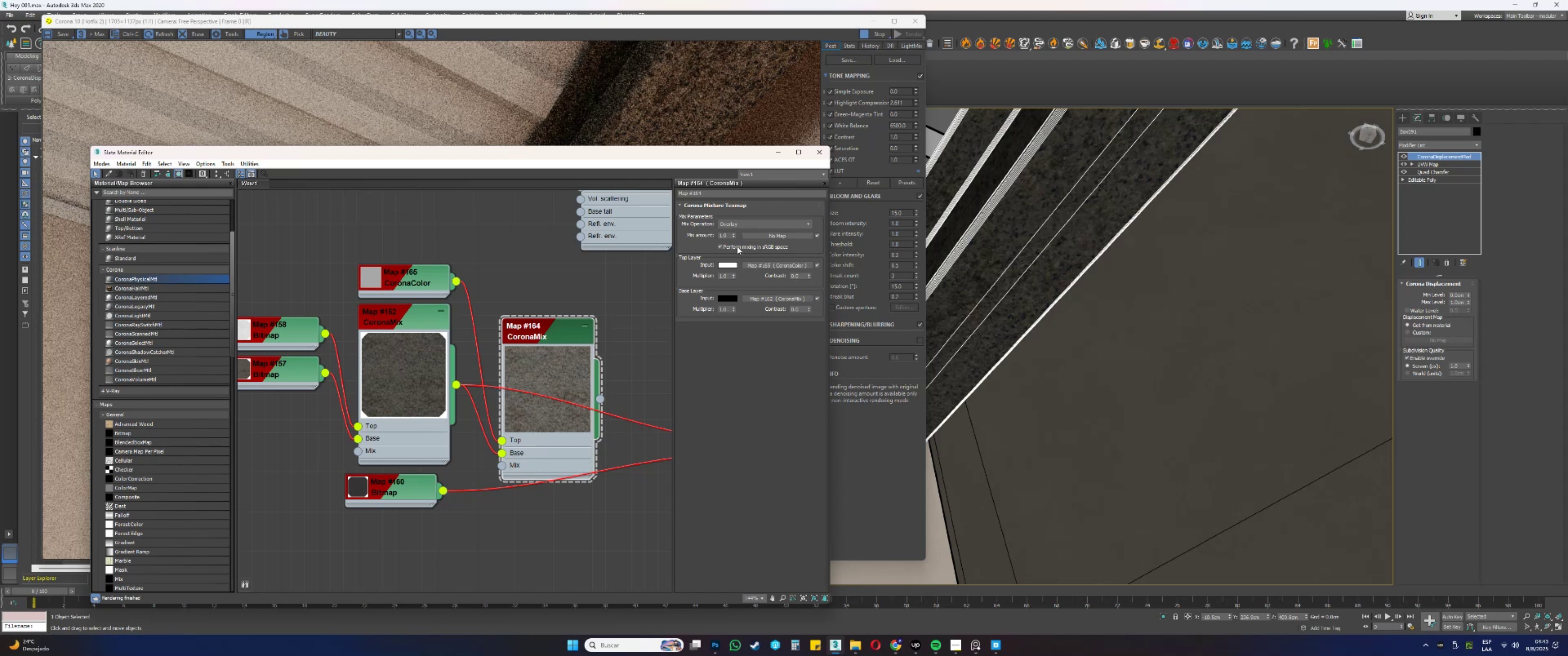 
left_click([735, 224])
 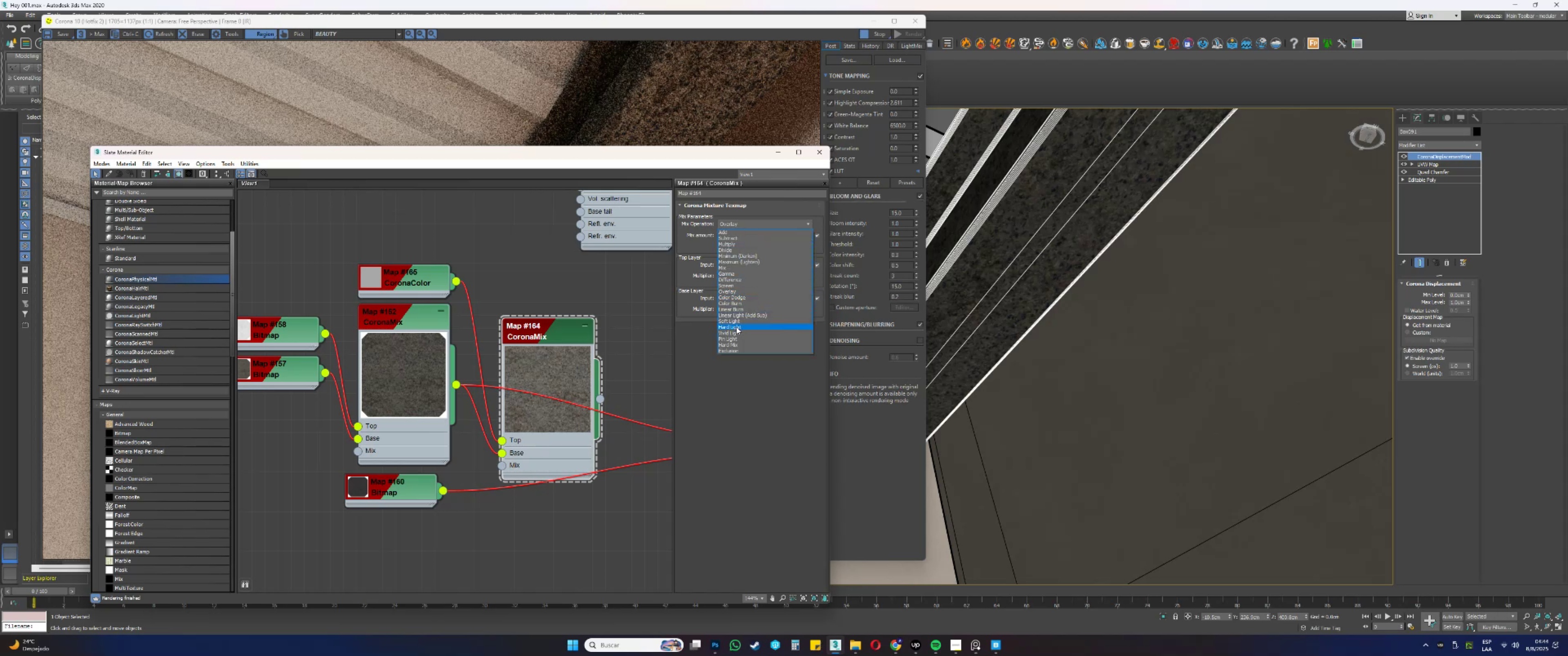 
left_click([734, 328])
 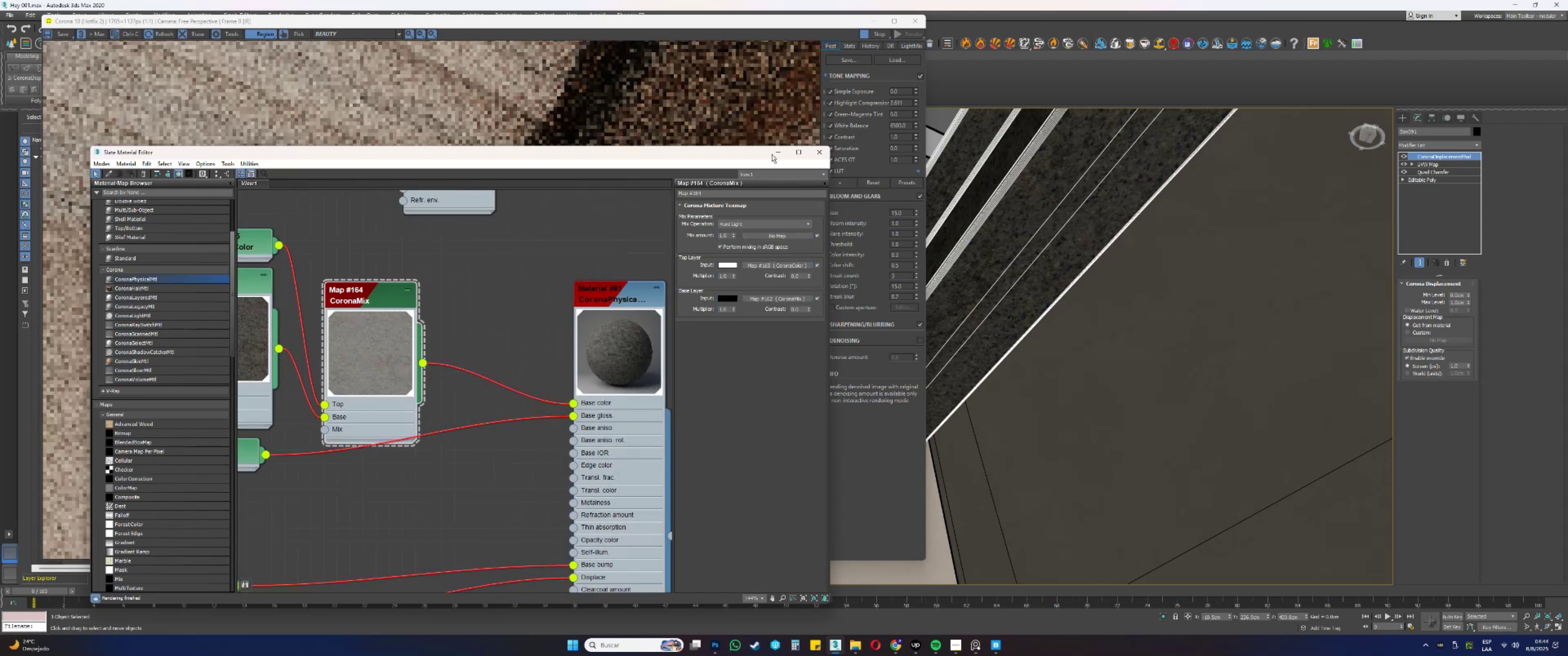 
wait(6.95)
 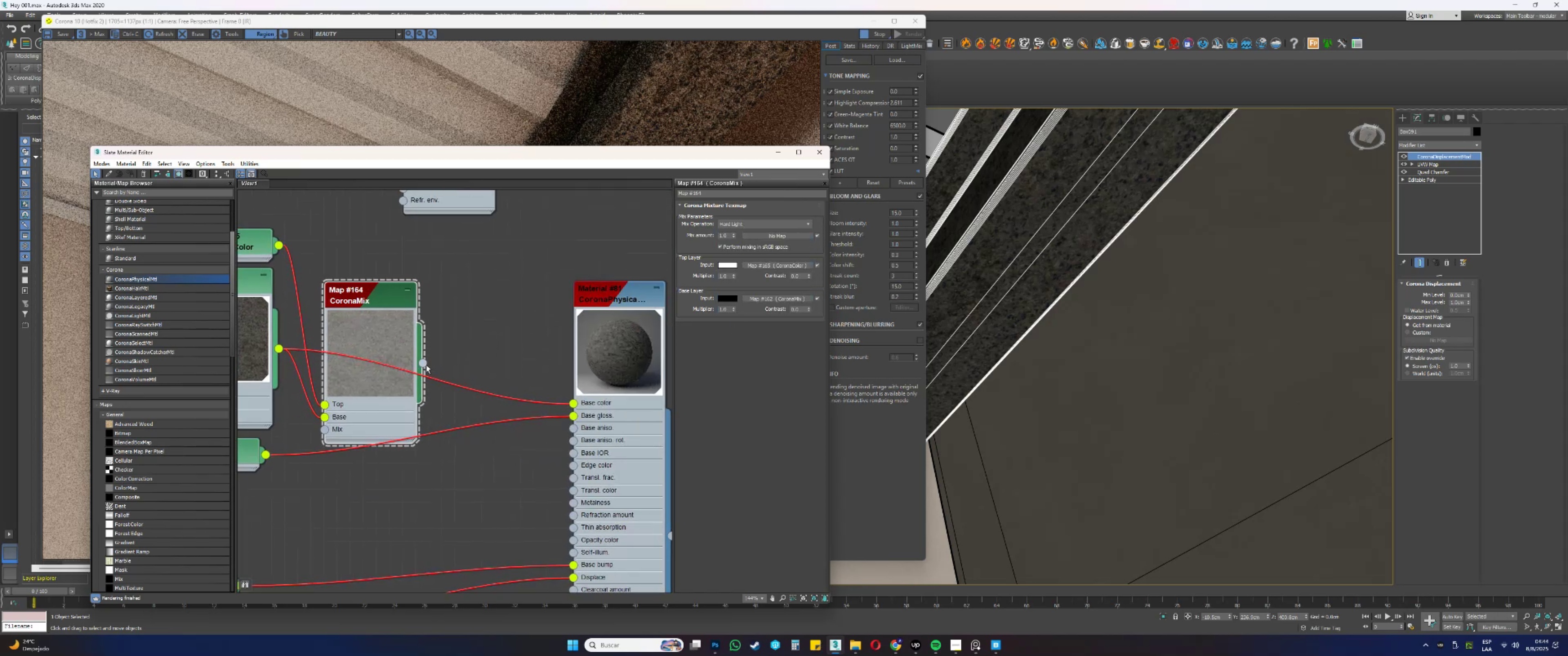 
left_click([773, 154])
 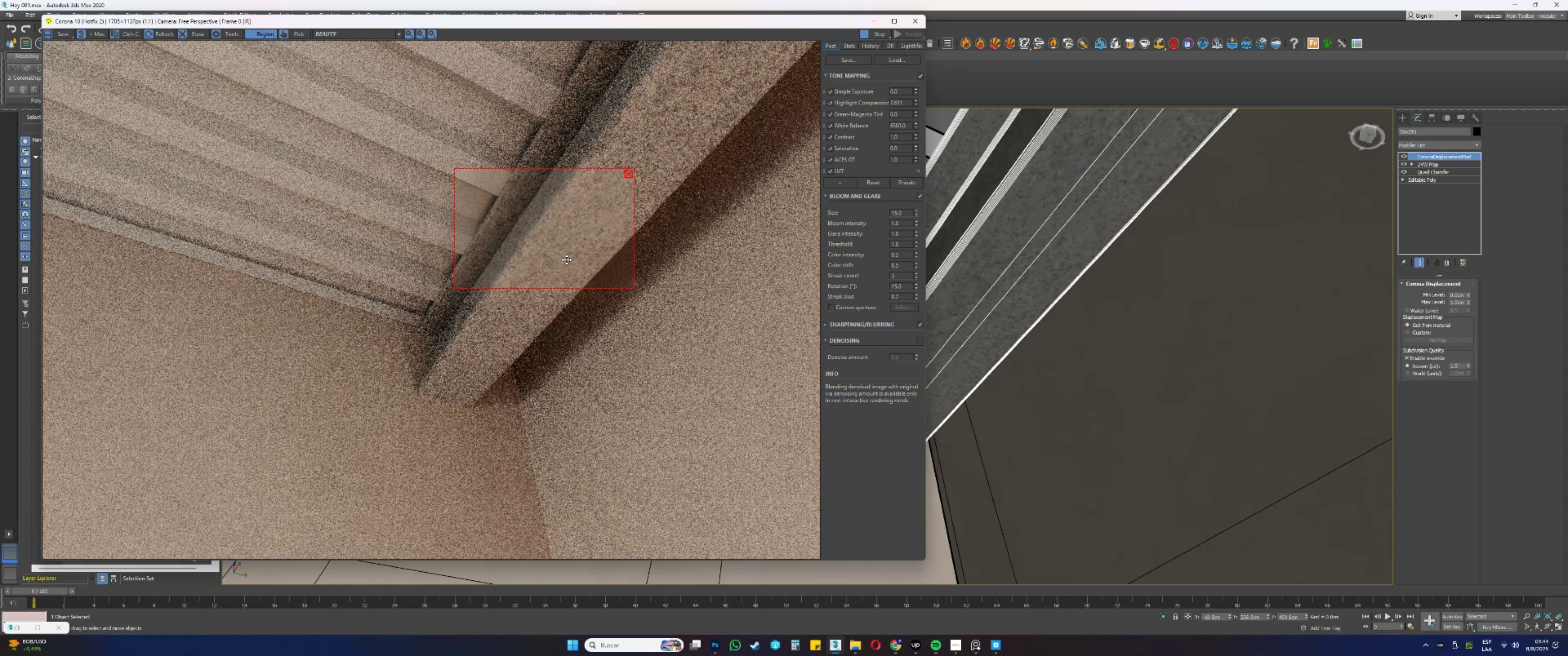 
wait(33.81)
 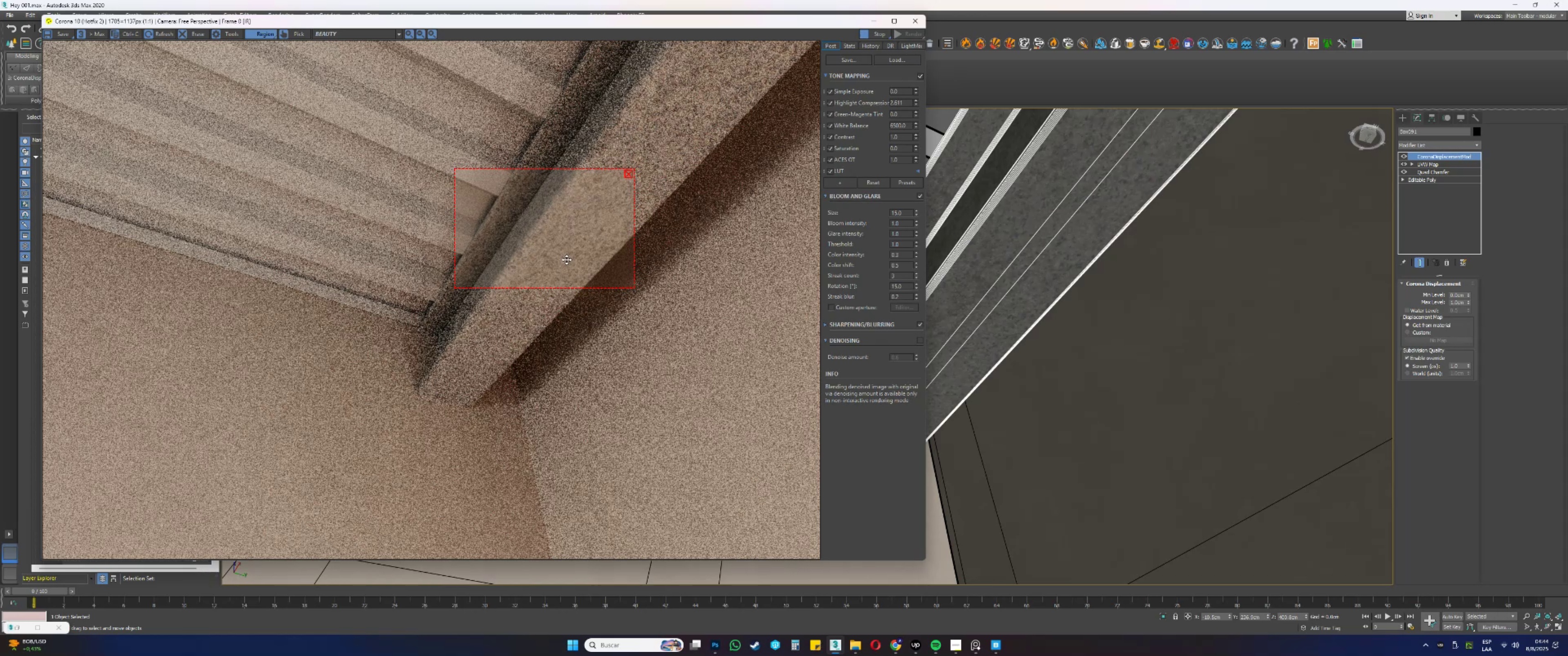 
right_click([567, 260])
 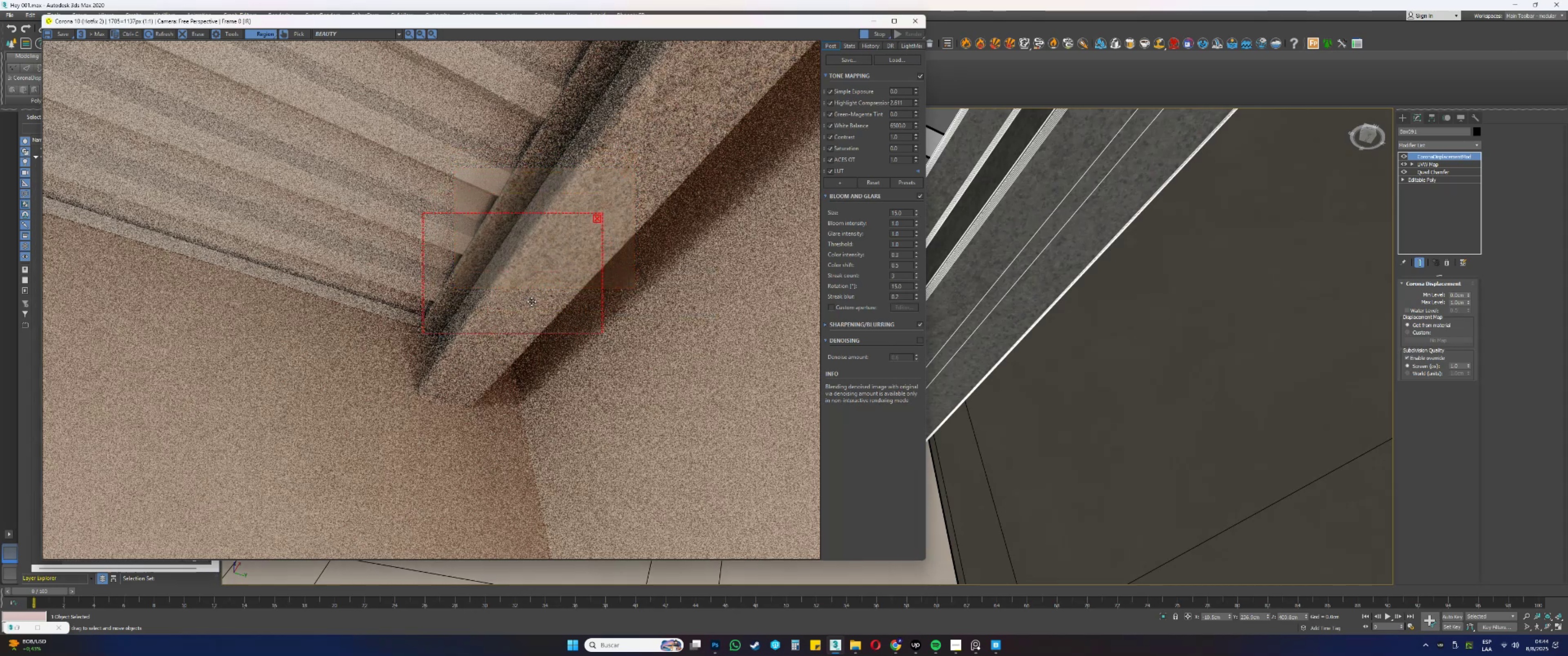 
wait(8.4)
 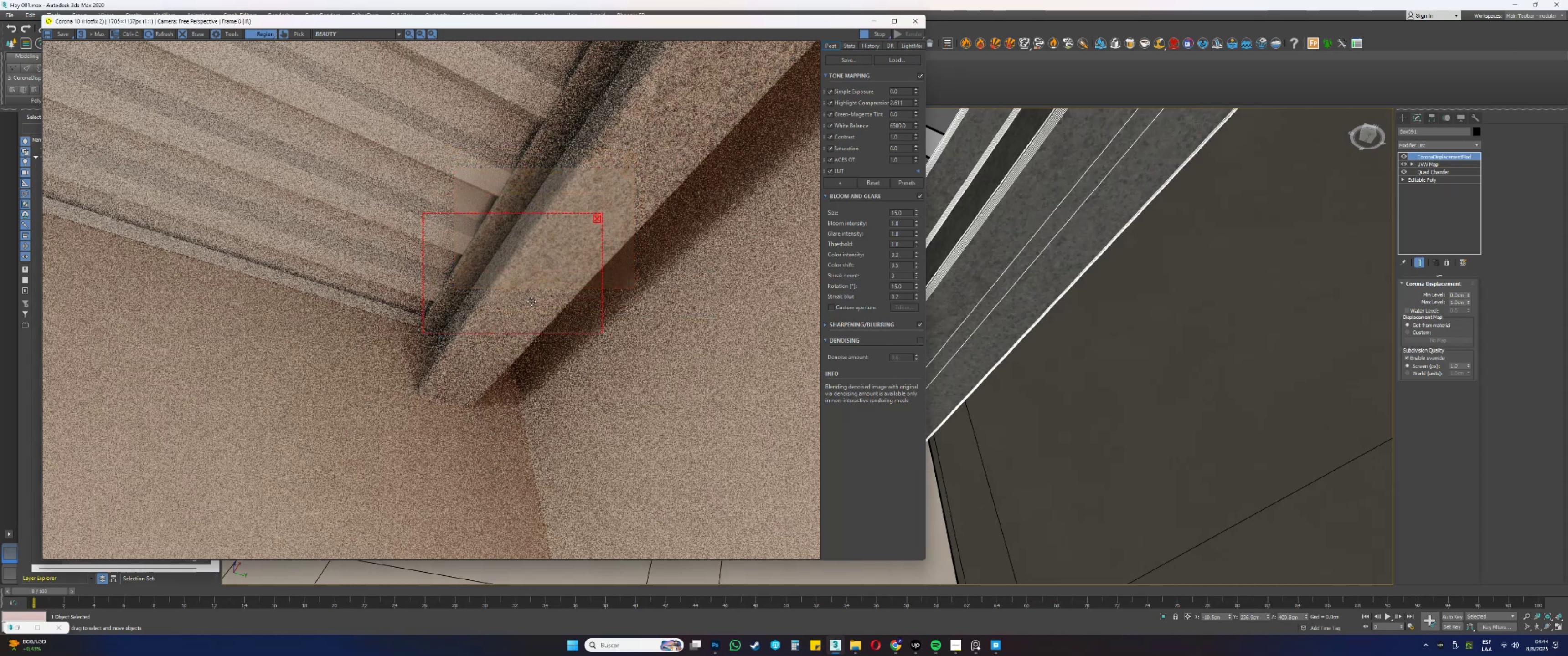 
left_click([973, 645])
 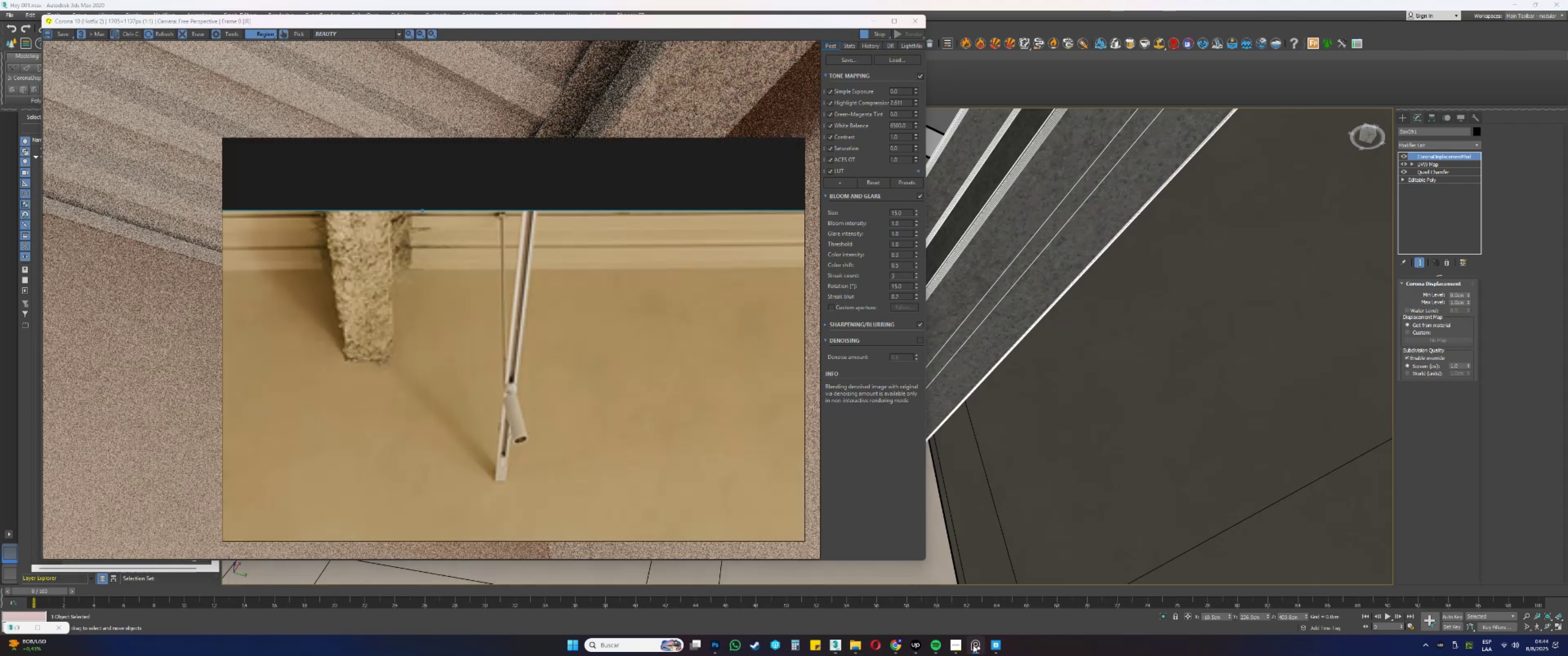 
left_click([974, 645])
 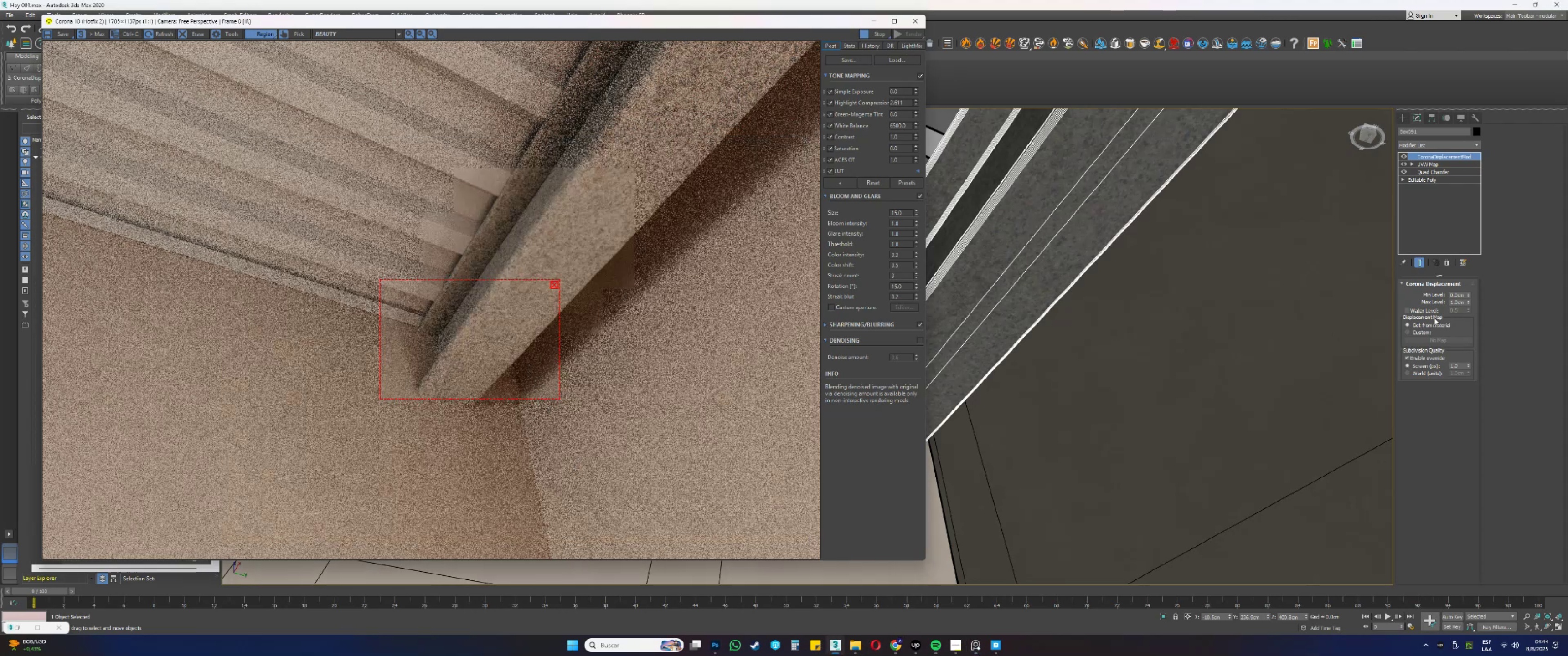 
double_click([1457, 300])
 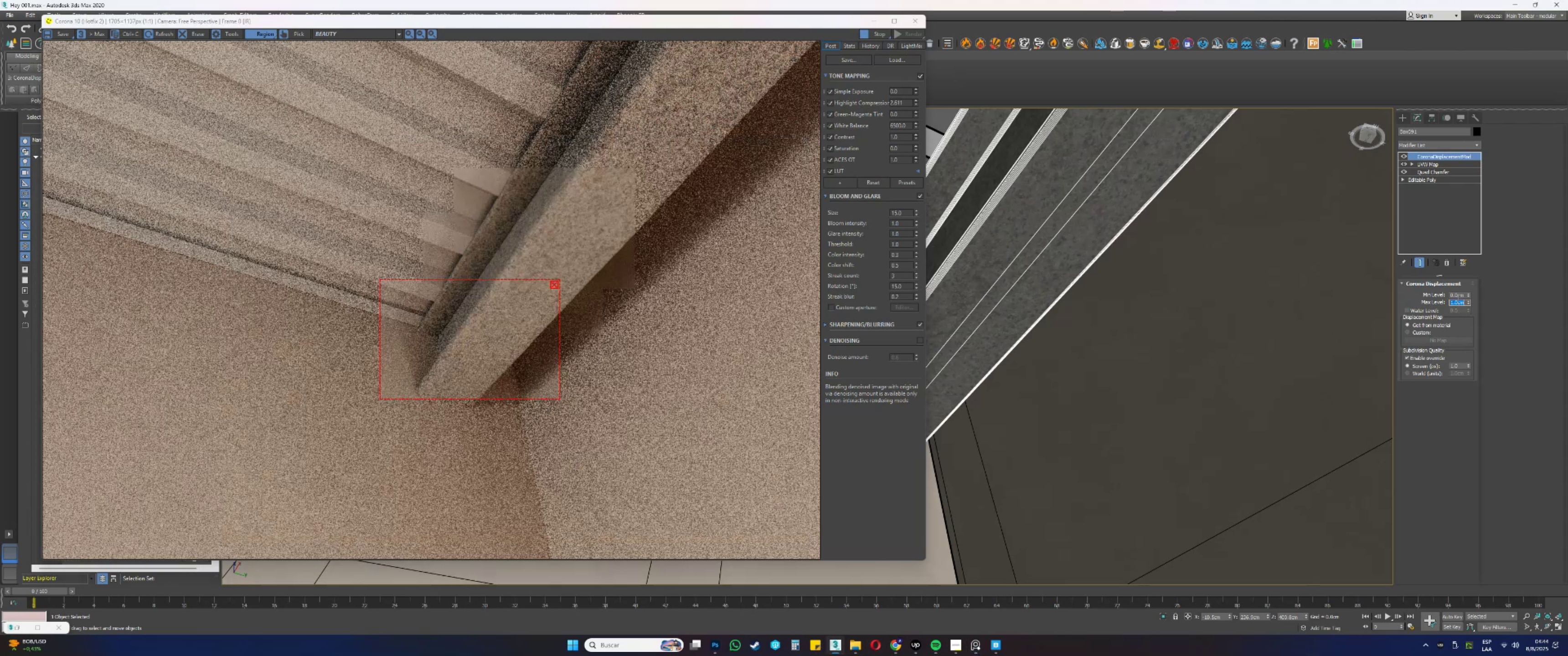 
key(Numpad5)
 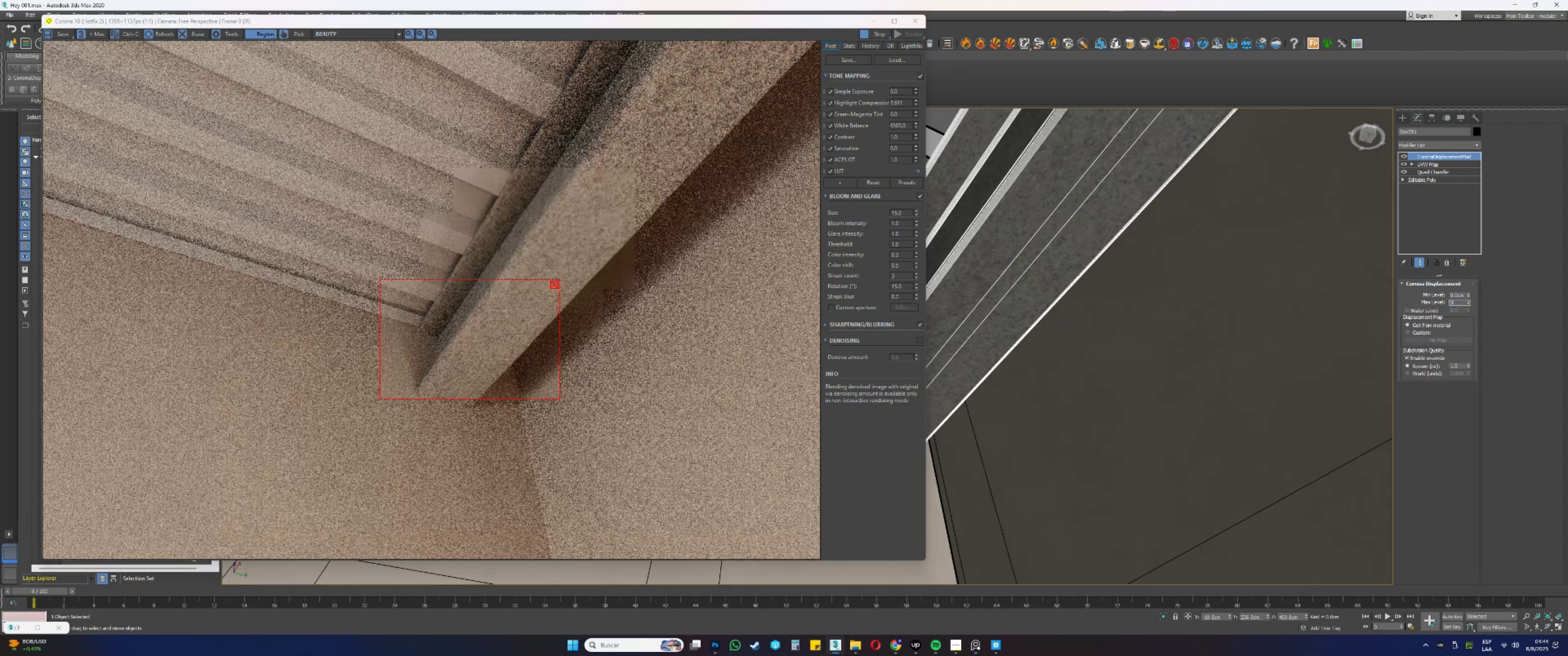 
key(NumpadEnter)
 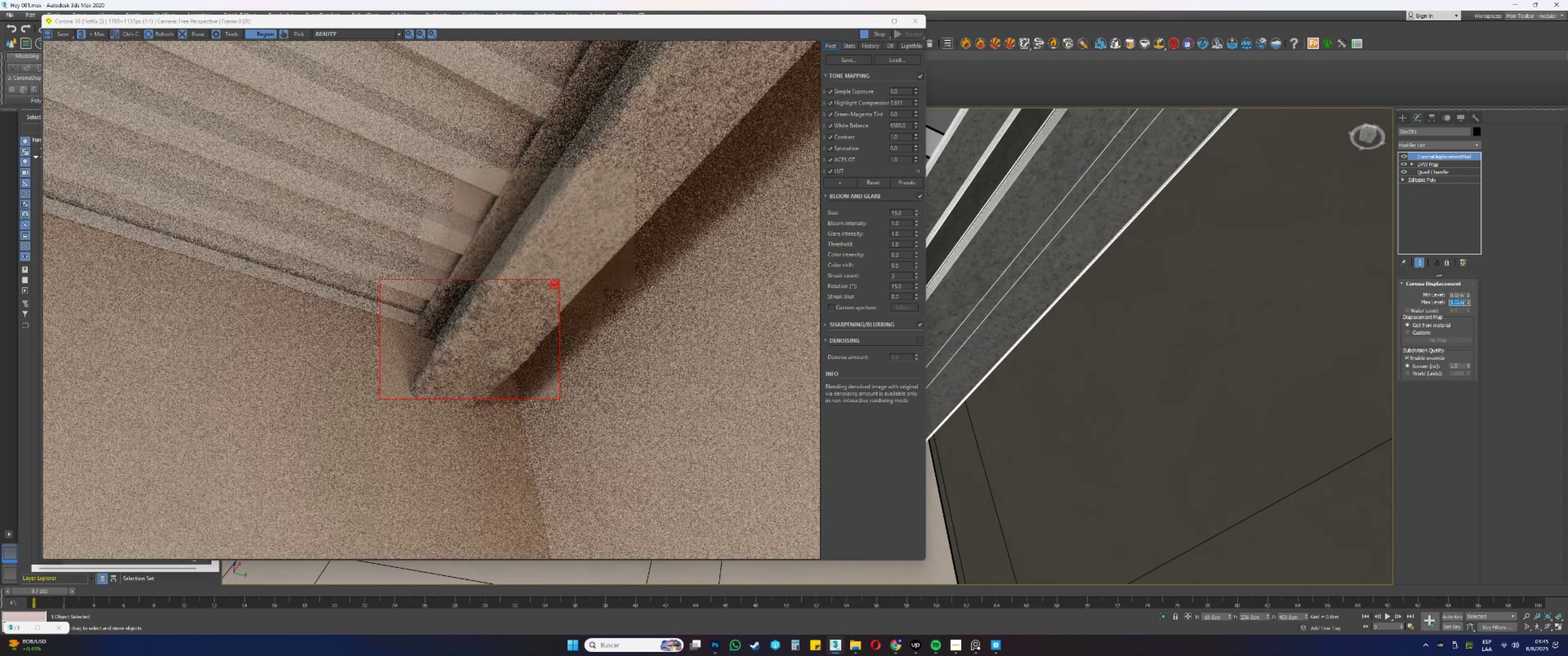 
wait(13.42)
 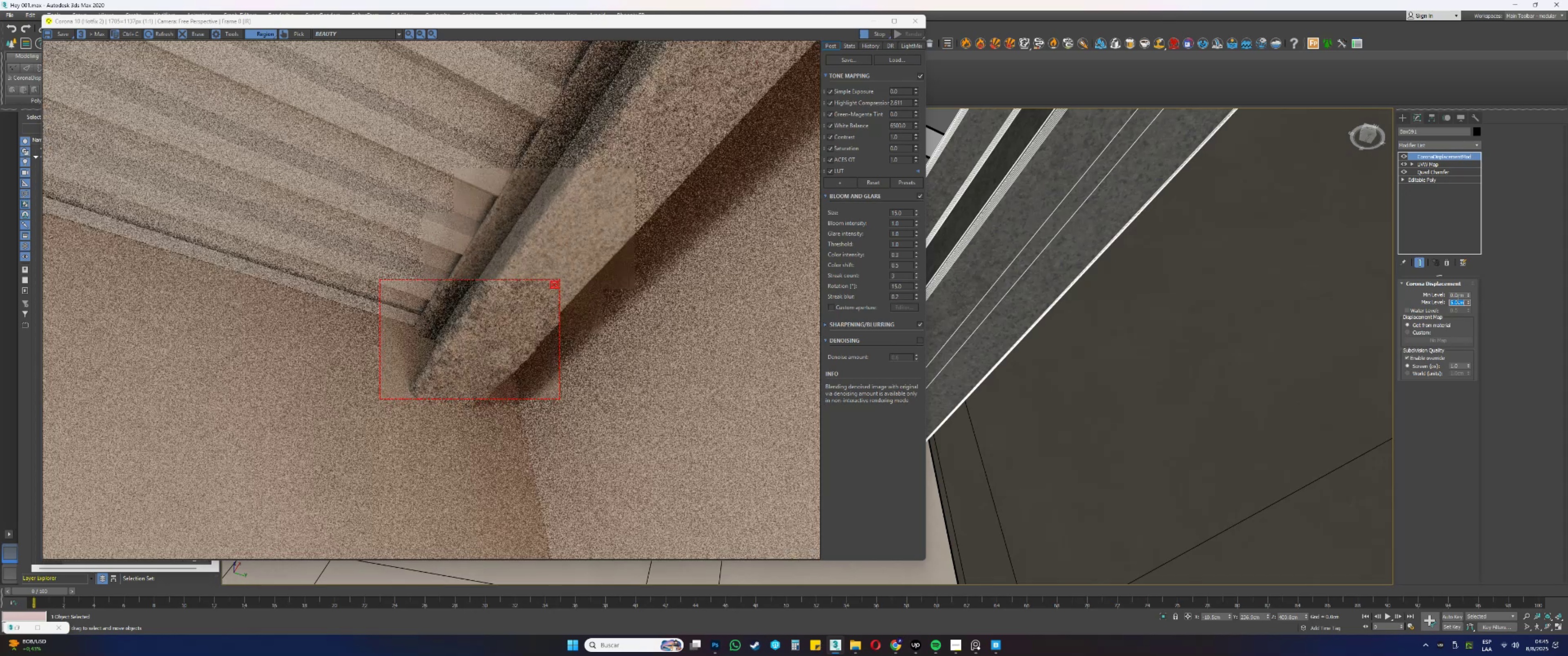 
scroll: coordinate [550, 279], scroll_direction: down, amount: 1.0
 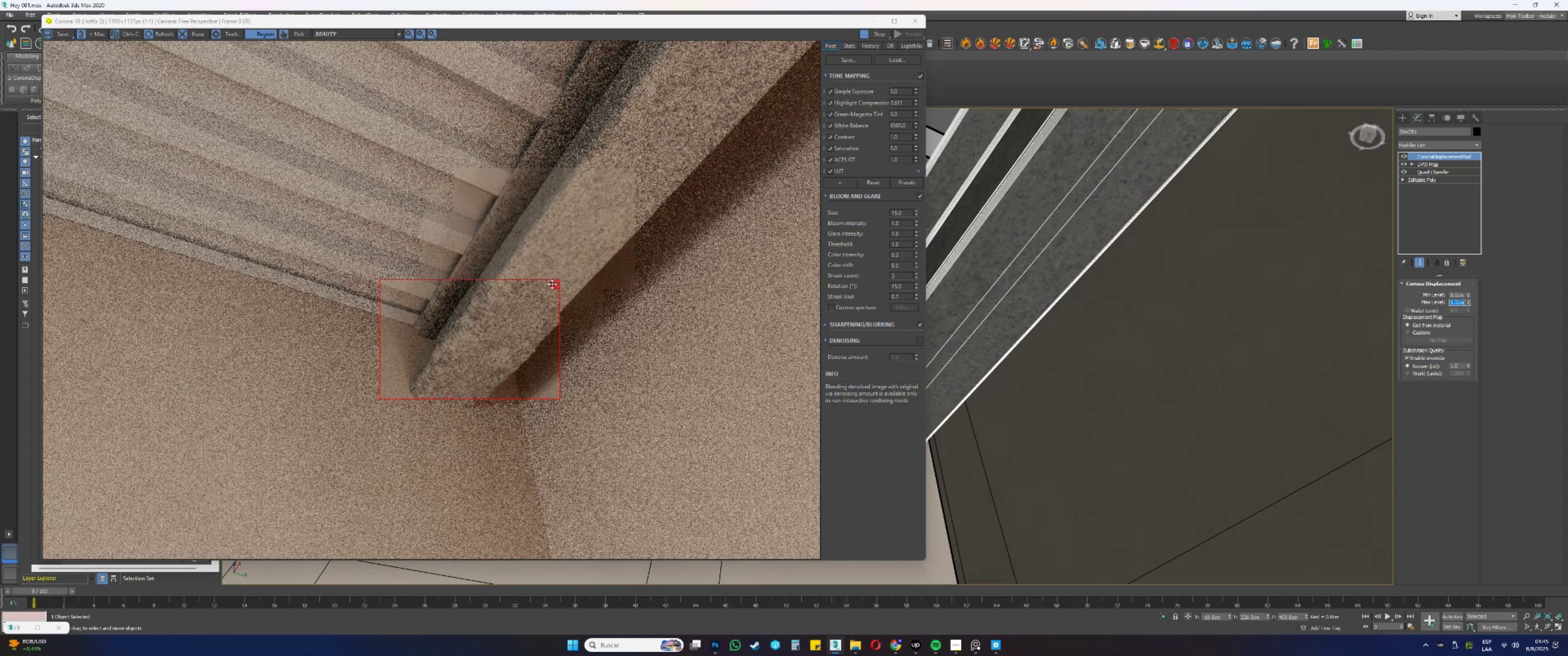 
left_click([553, 286])
 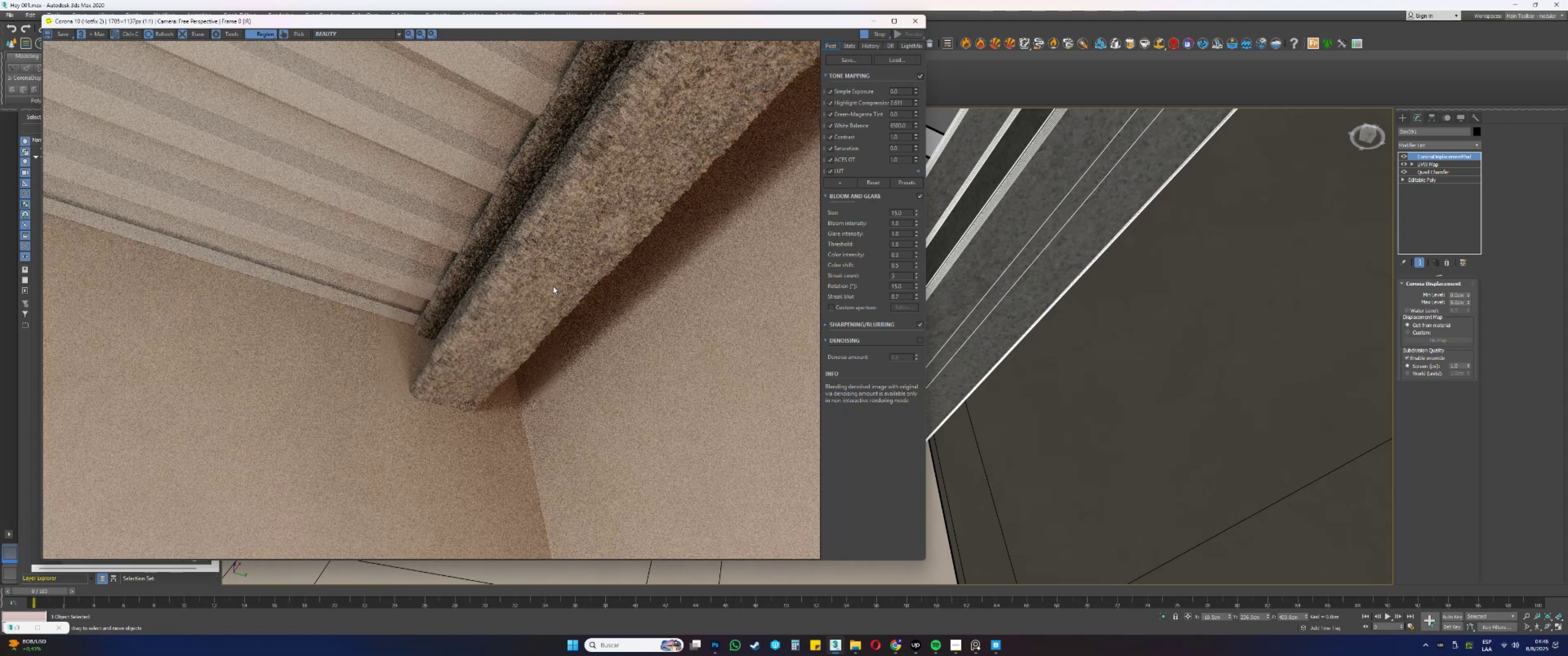 
wait(60.77)
 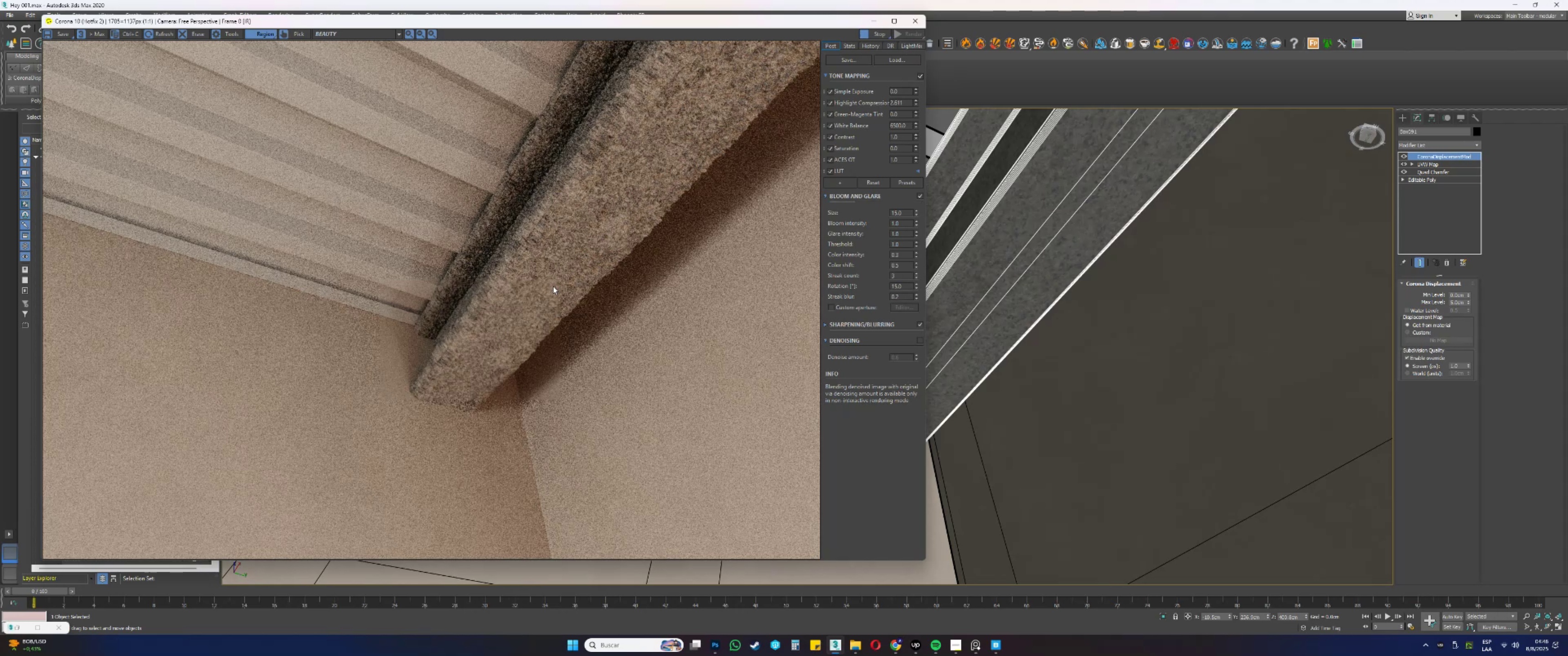 
scroll: coordinate [506, 252], scroll_direction: up, amount: 2.0
 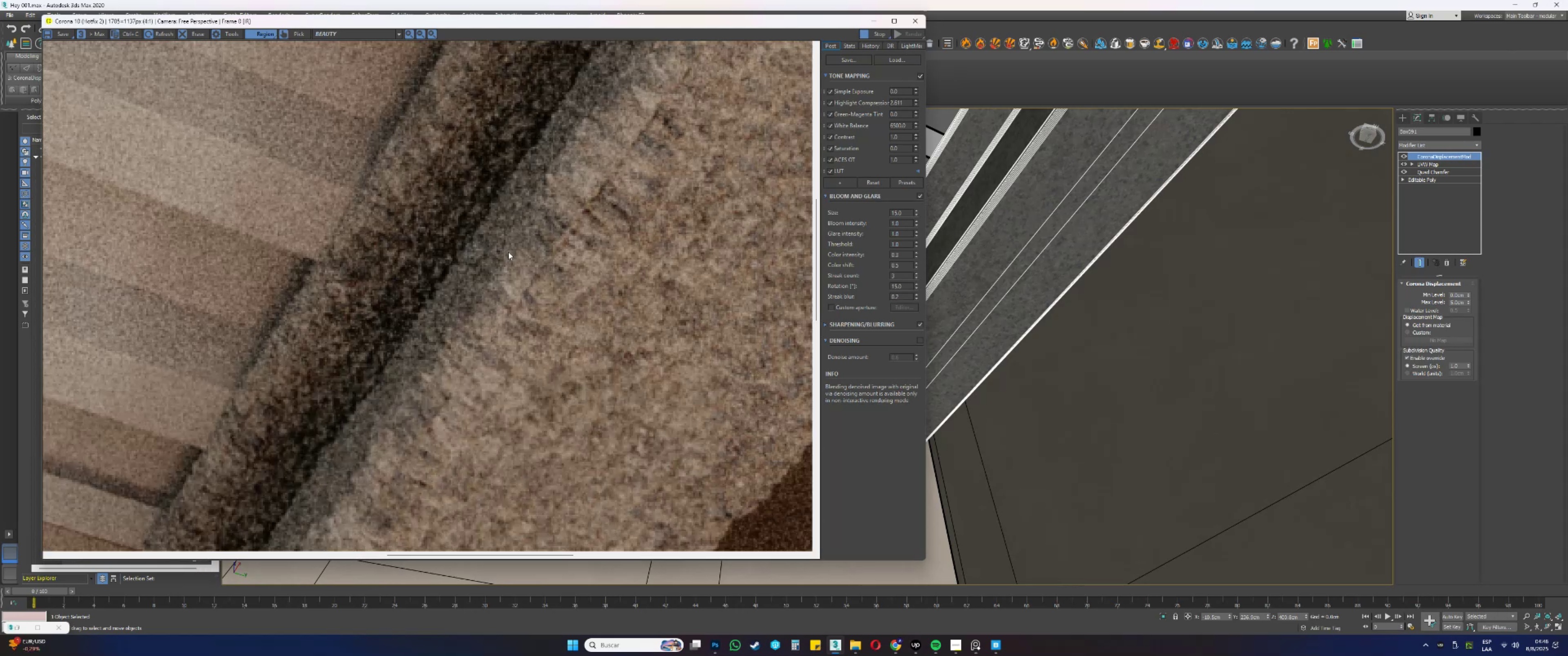 
scroll: coordinate [519, 259], scroll_direction: down, amount: 2.0
 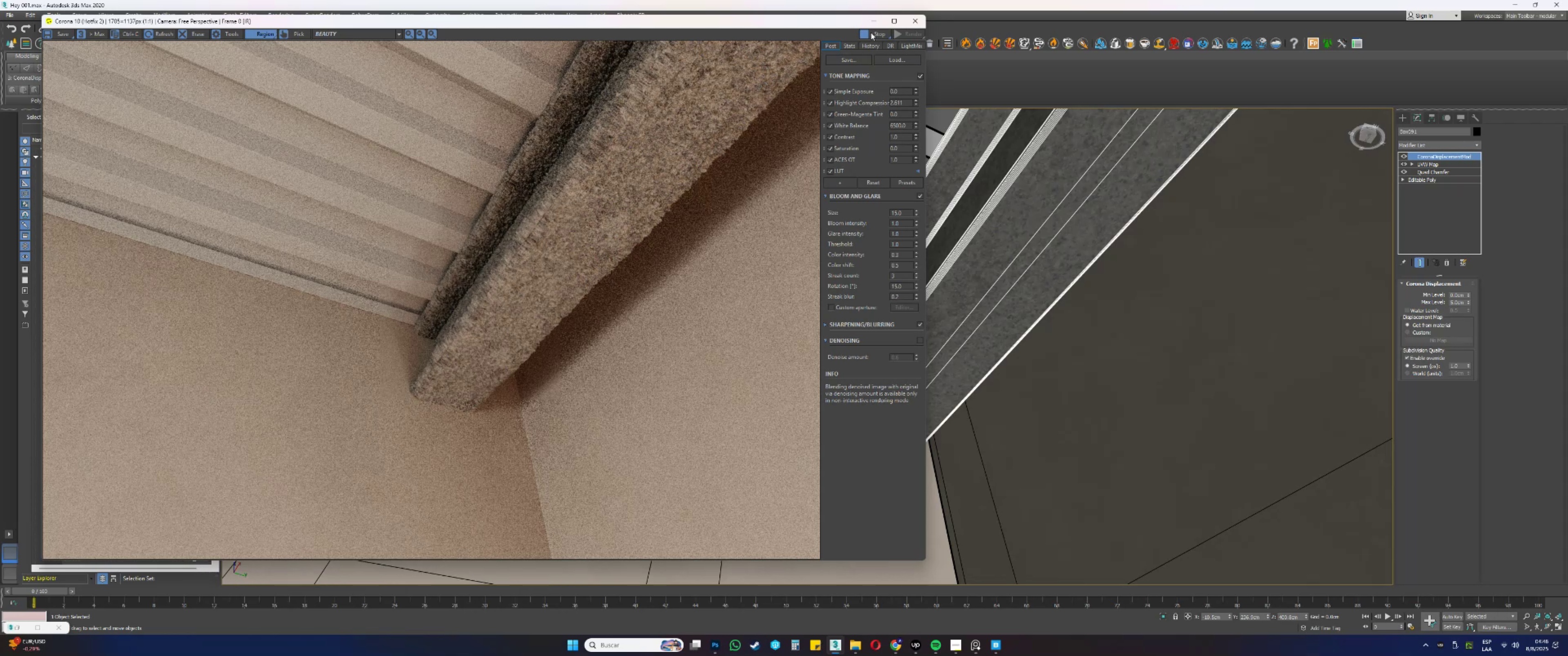 
left_click([880, 33])
 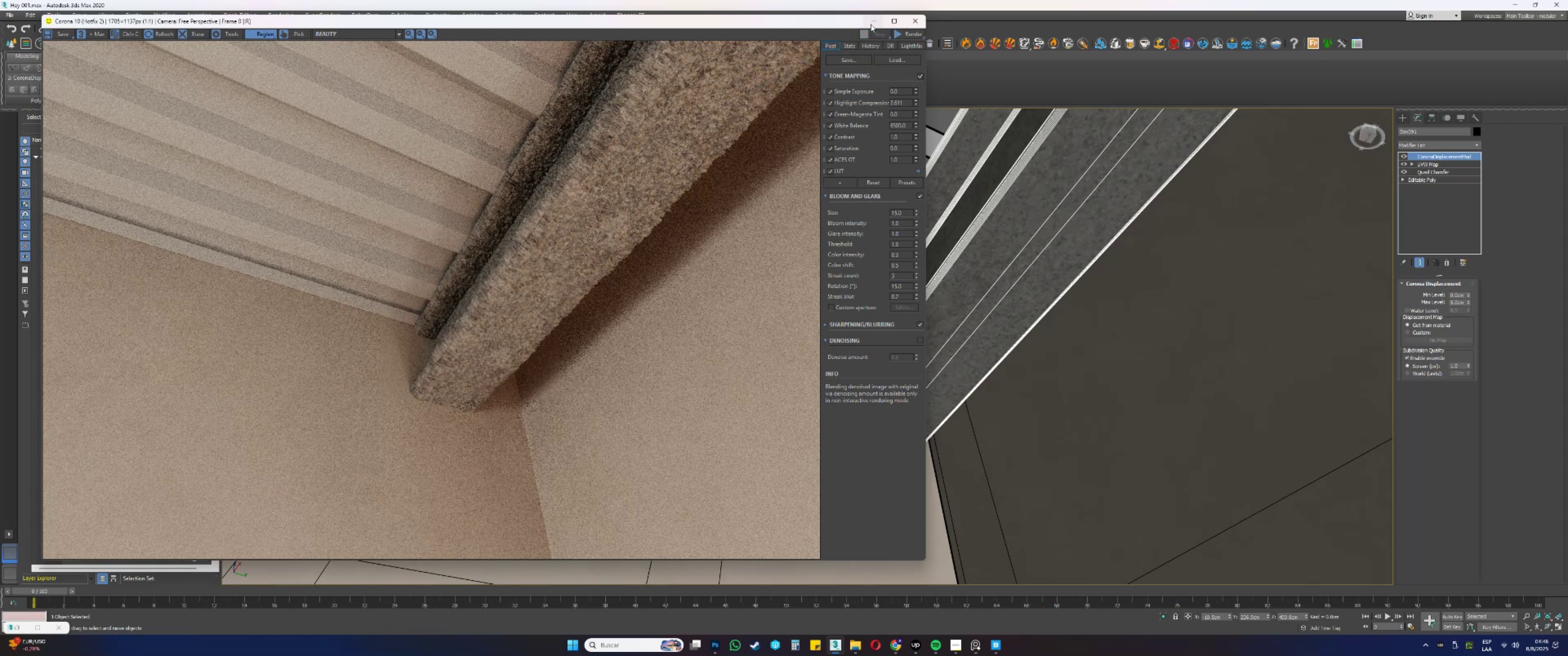 
left_click([878, 22])
 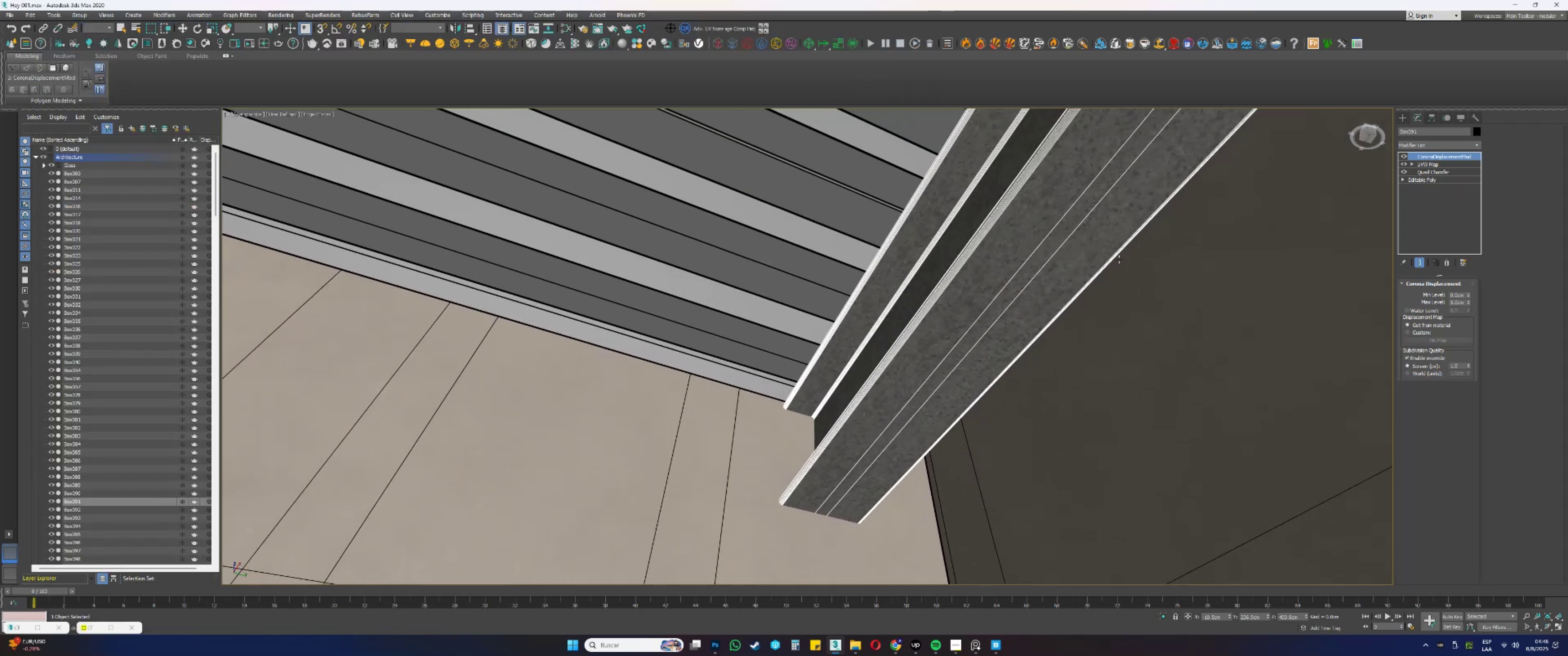 
right_click([1440, 156])
 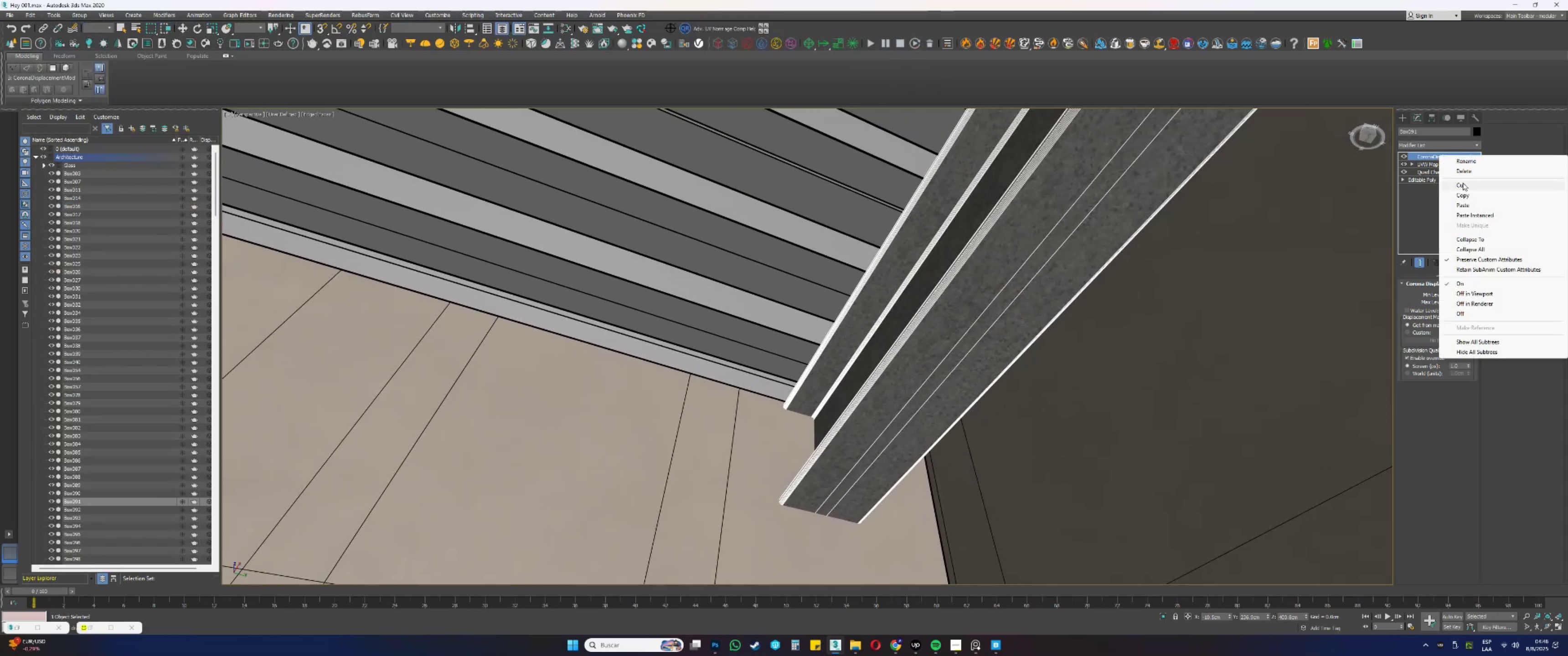 
left_click([1461, 184])
 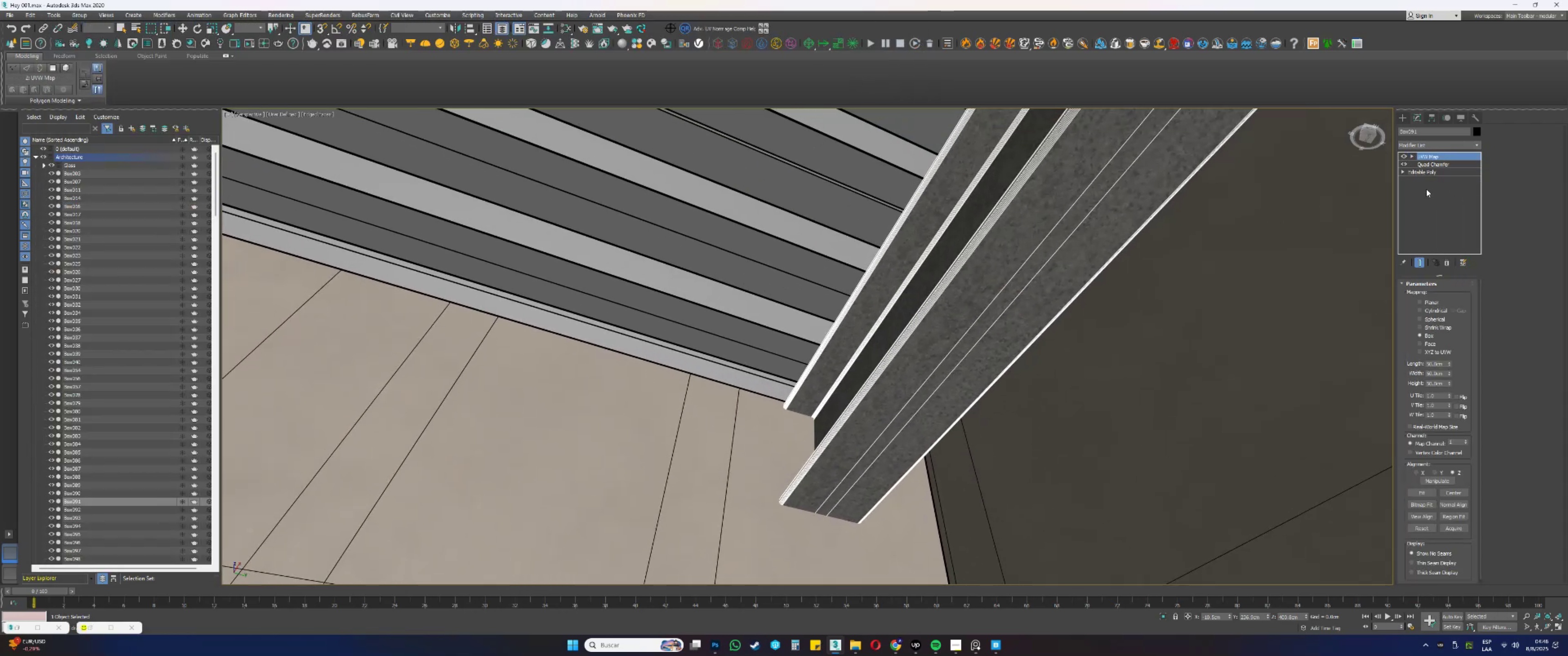 
right_click([1426, 189])
 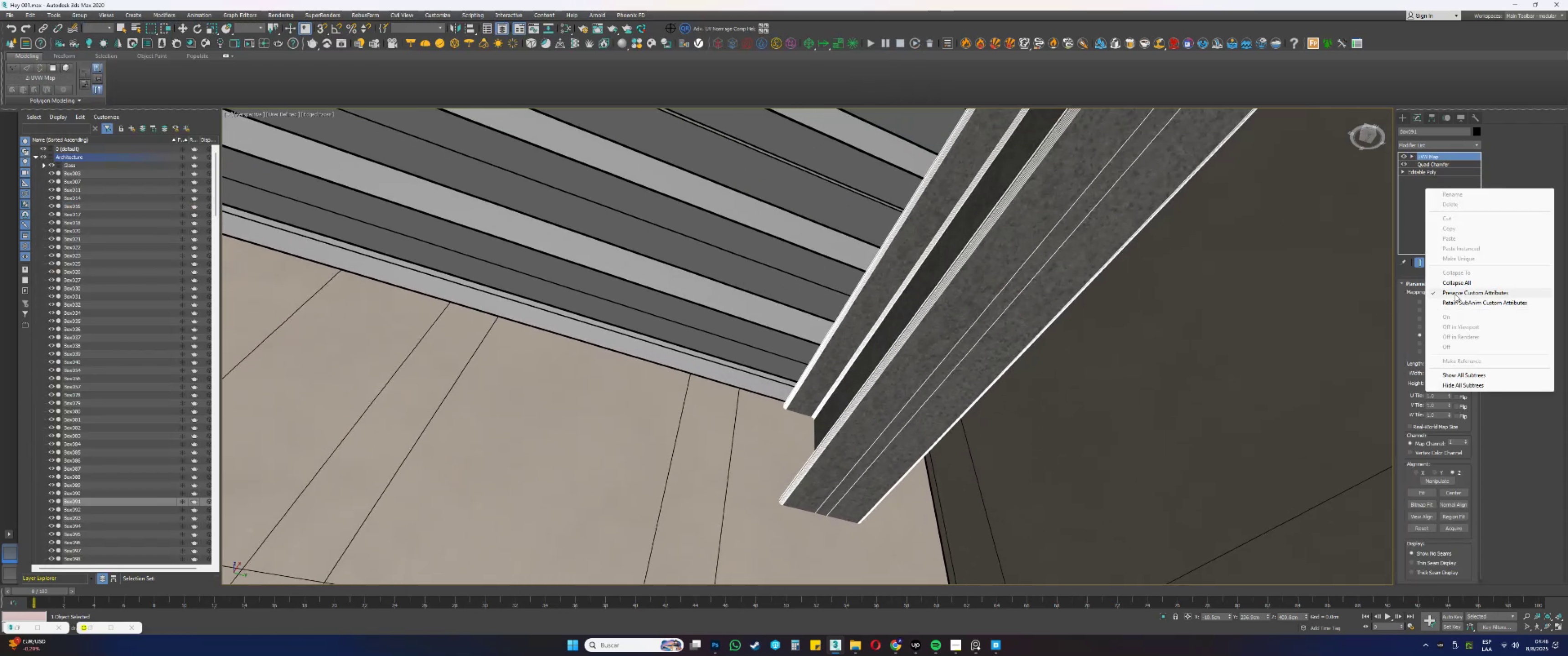 
left_click([1452, 282])
 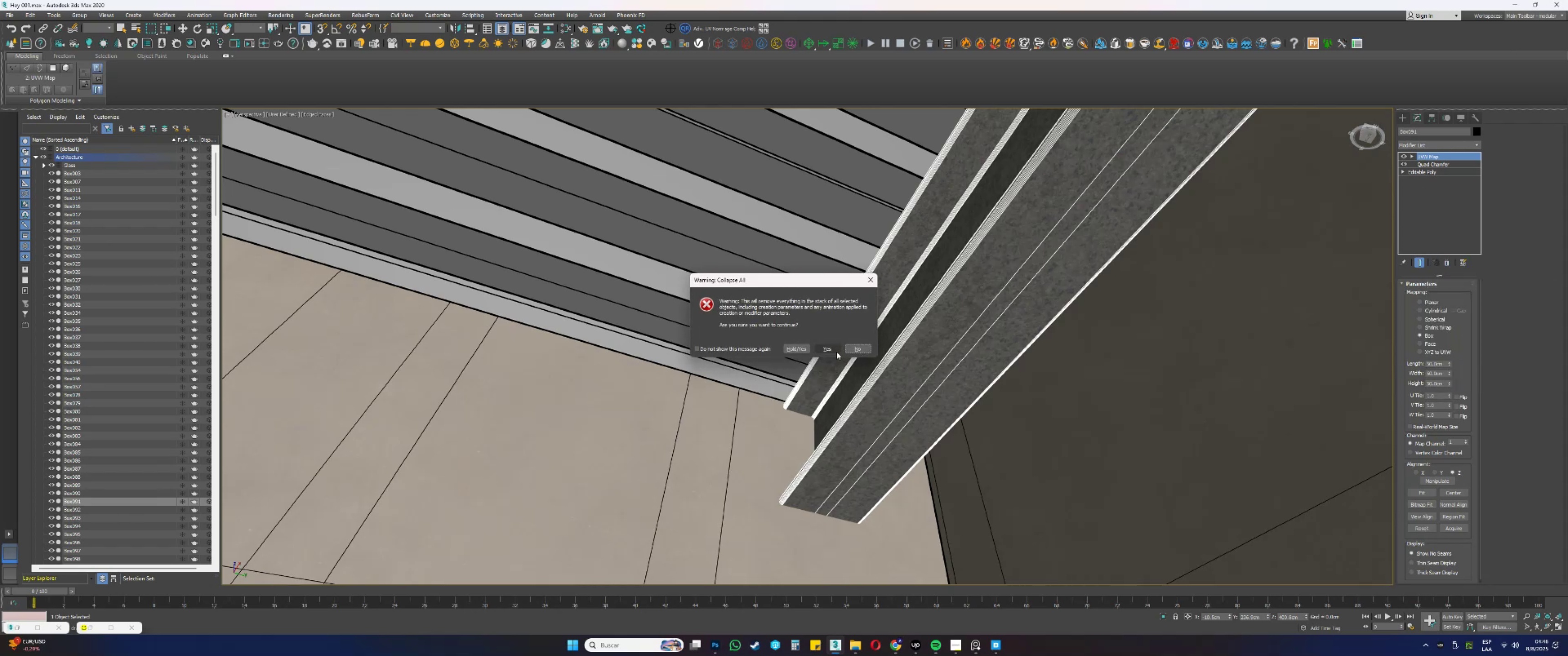 
left_click([830, 349])
 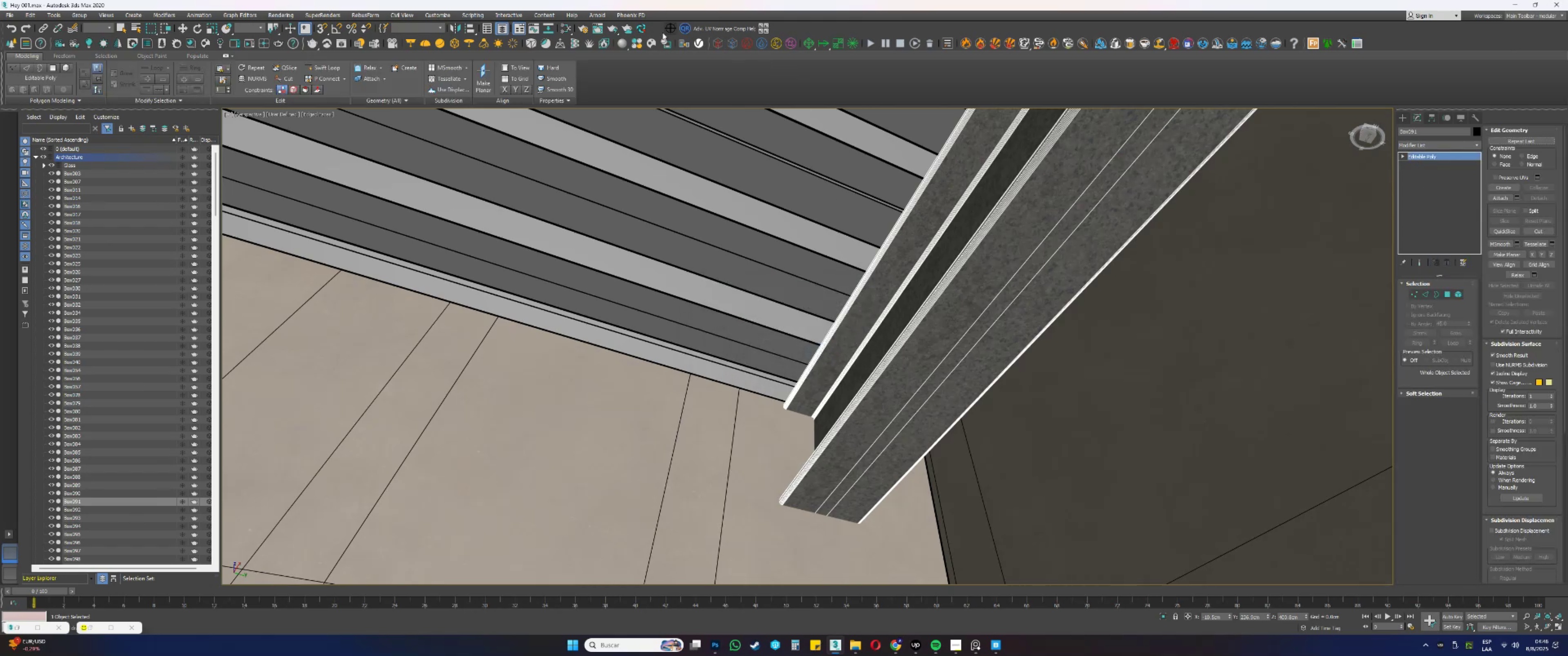 
left_click([637, 29])
 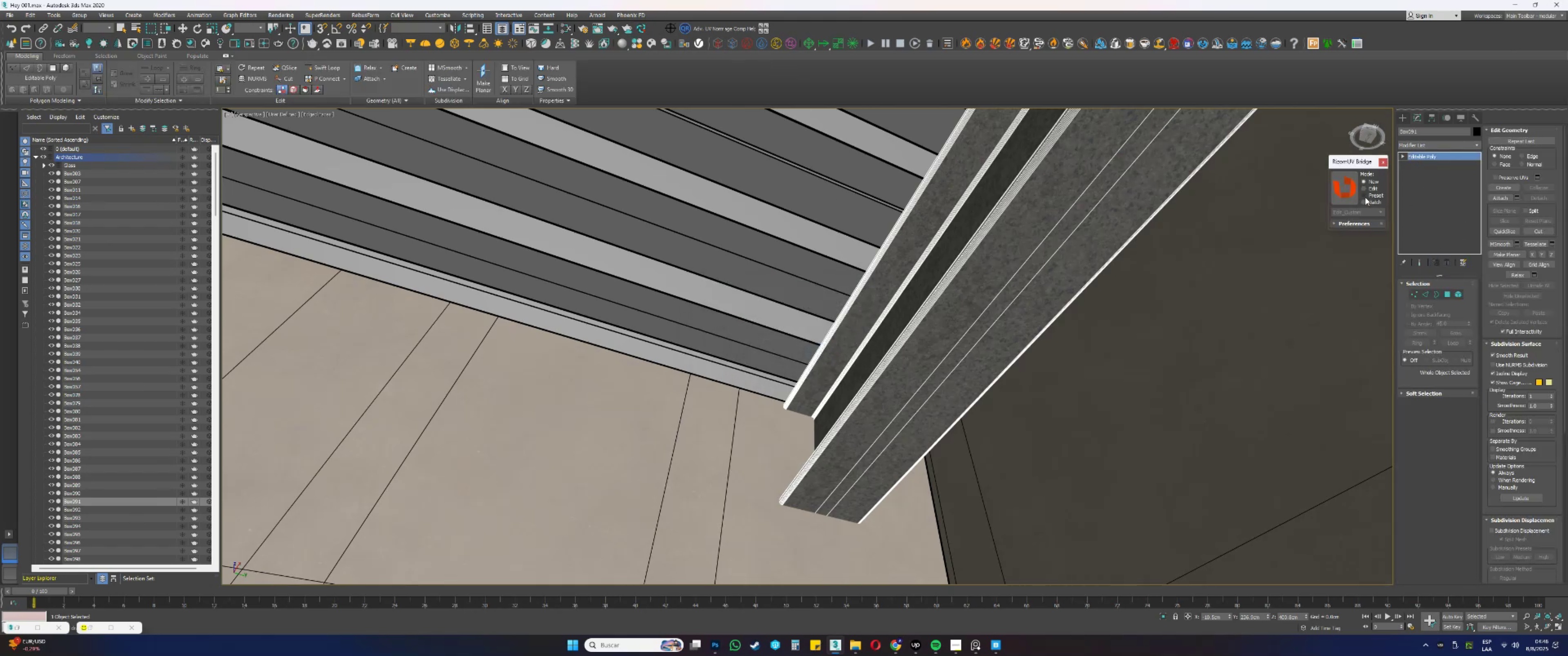 
left_click([1352, 194])
 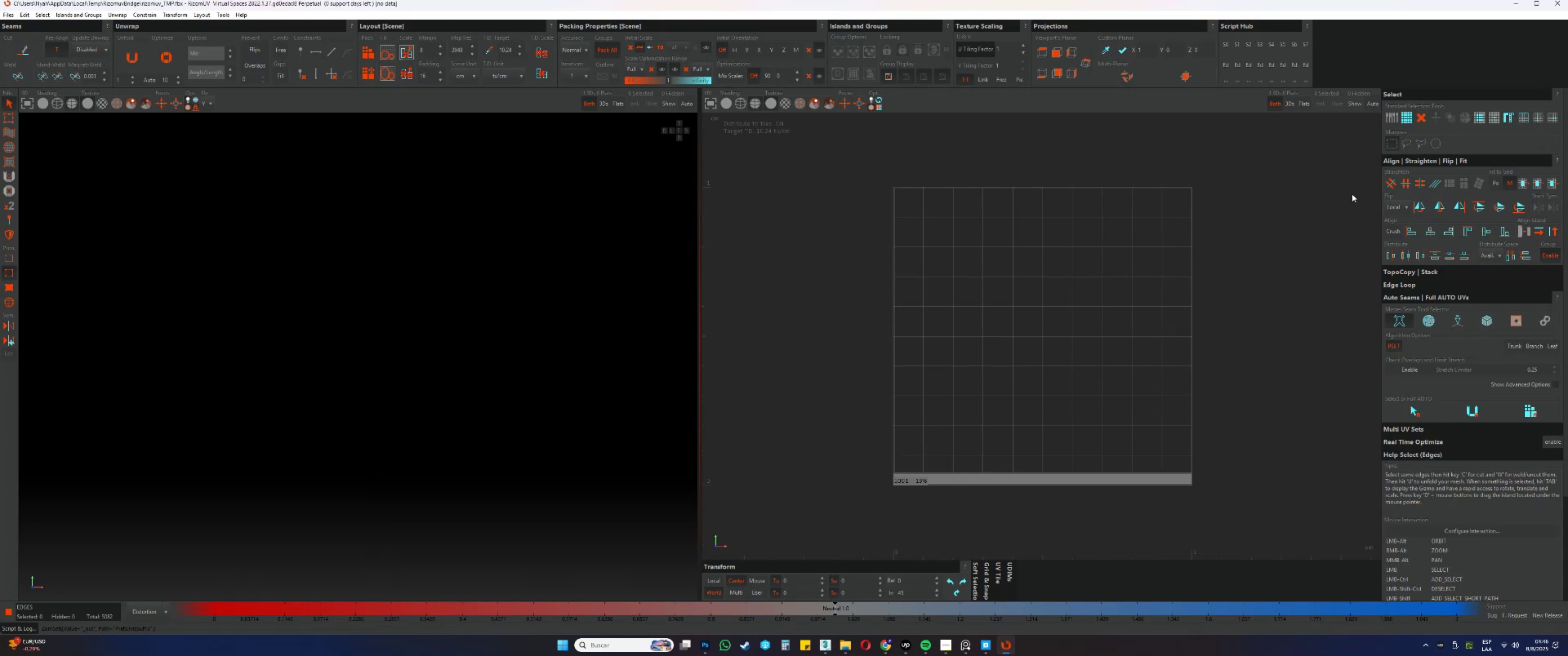 
wait(20.31)
 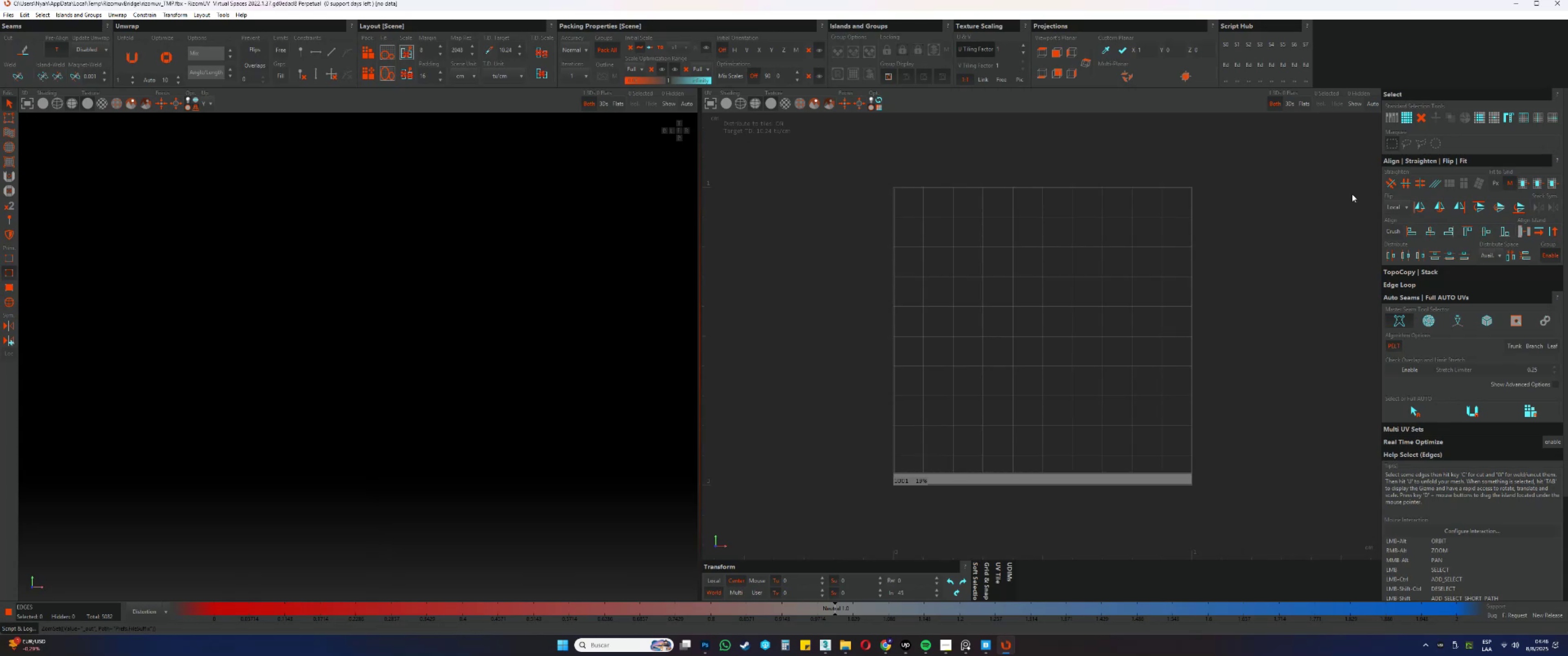 
left_click([844, 105])
 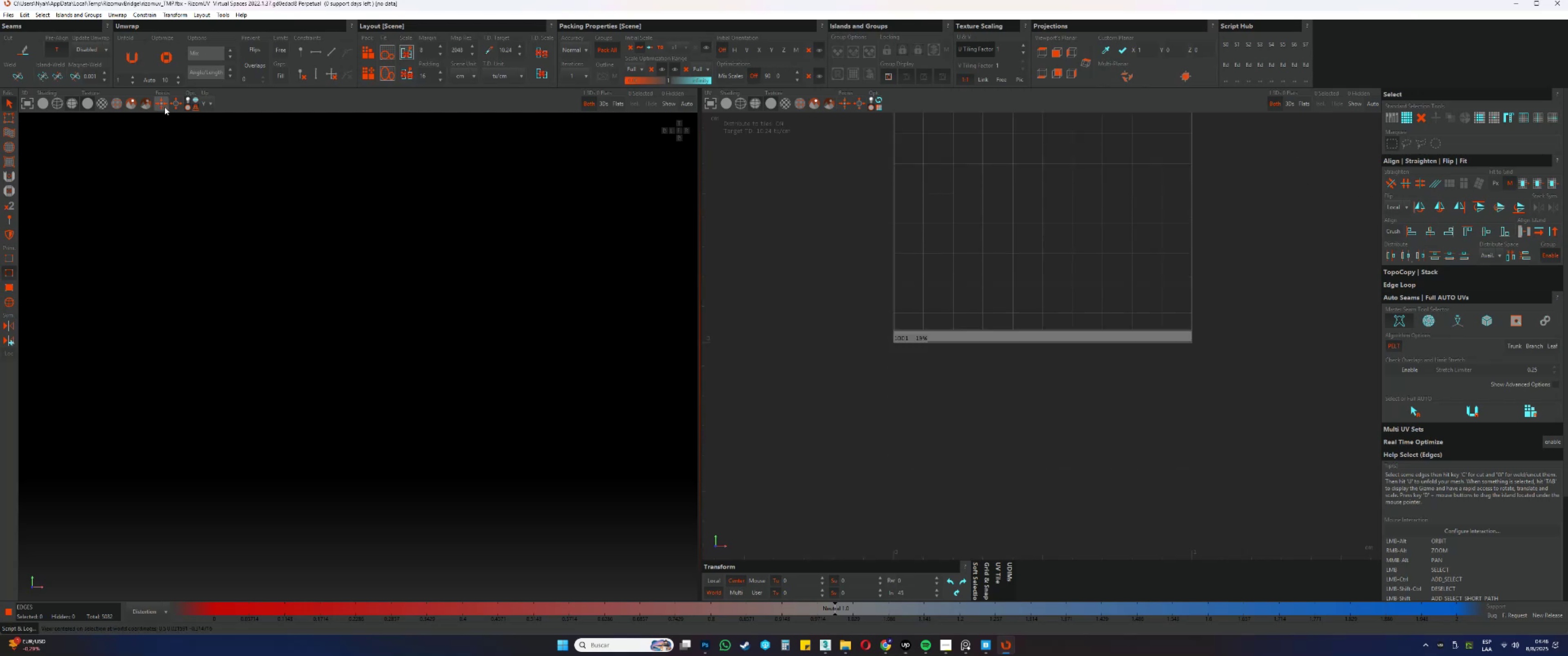 
double_click([171, 107])
 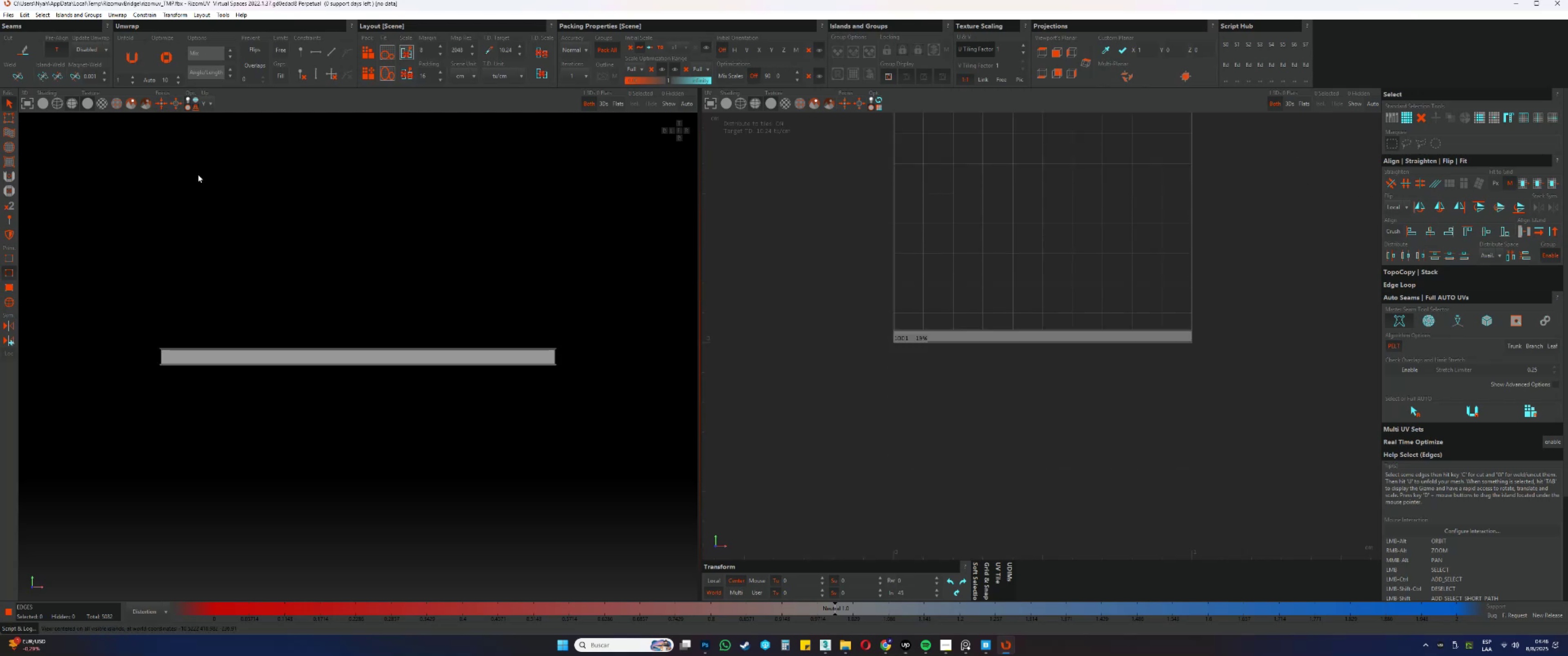 
hold_key(key=AltLeft, duration=1.06)
 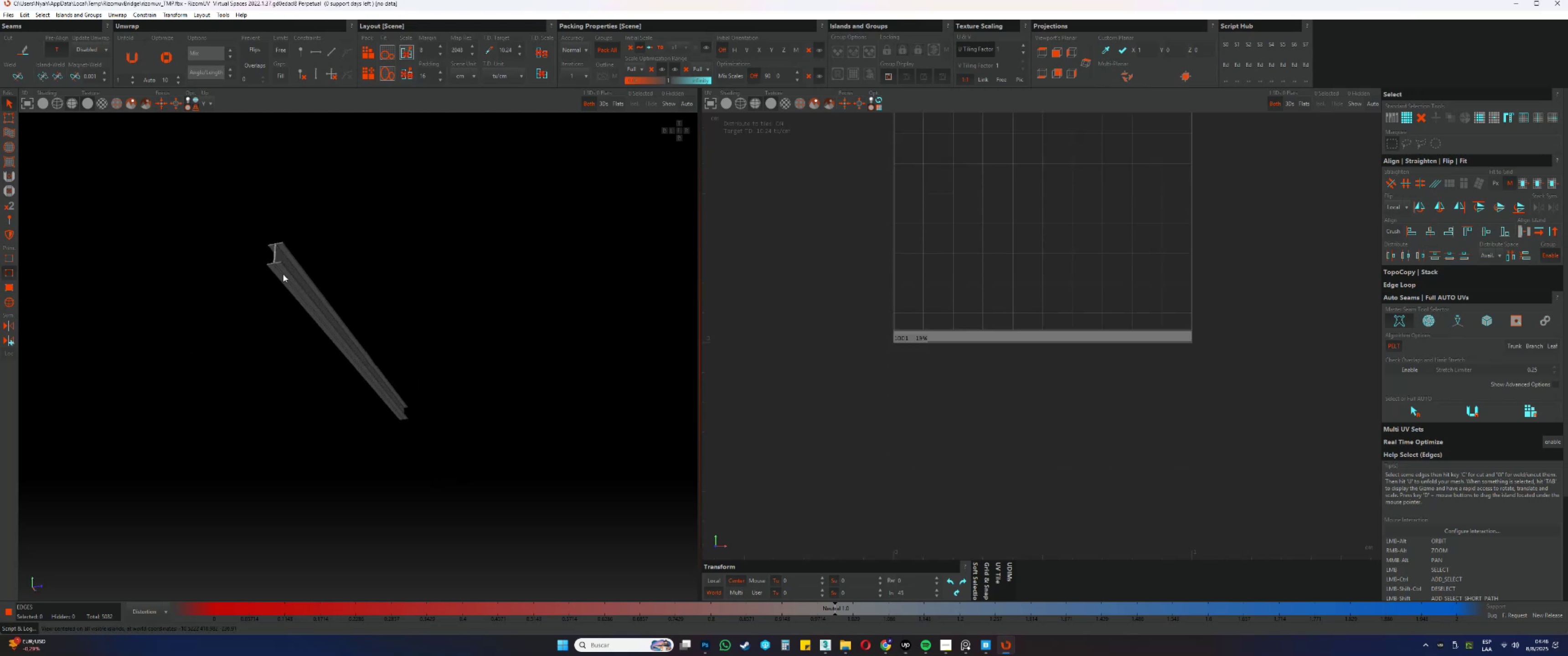 
scroll: coordinate [279, 261], scroll_direction: up, amount: 11.0
 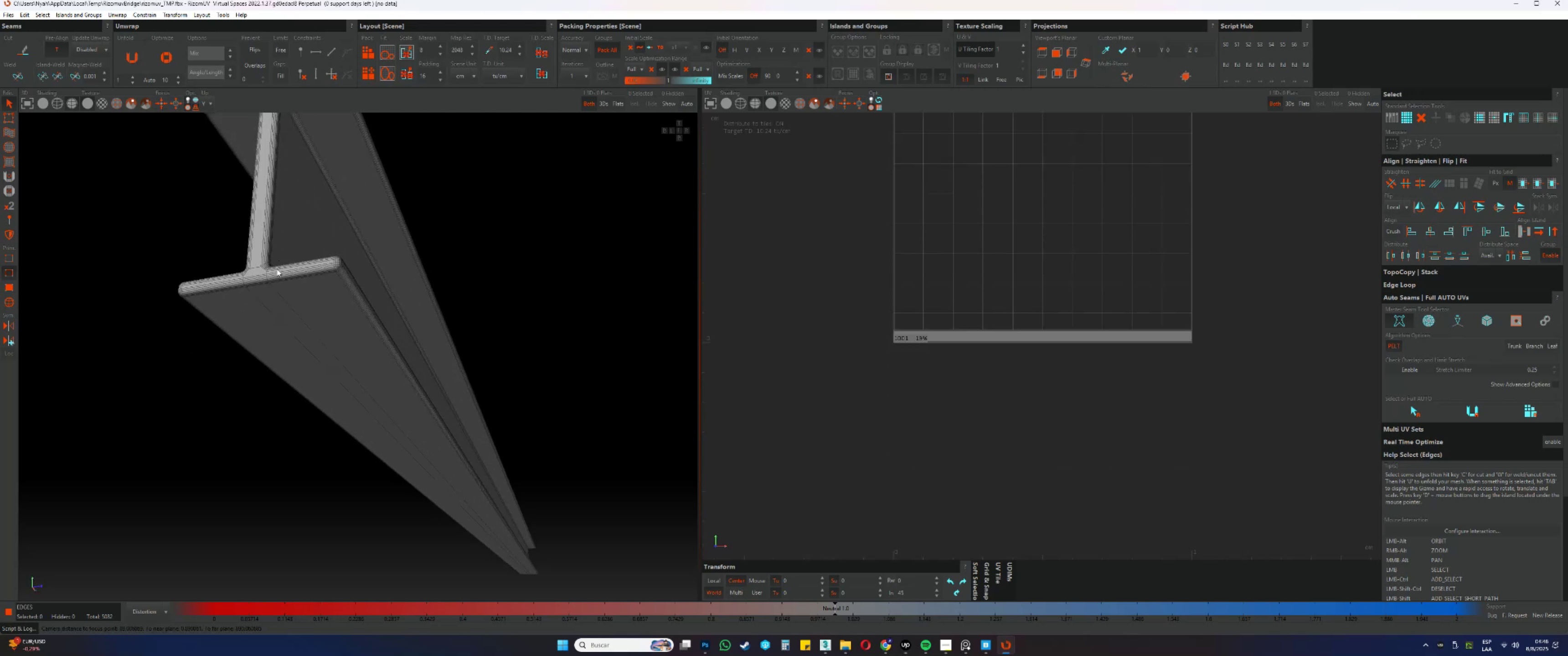 
hold_key(key=AltLeft, duration=0.67)
scroll: coordinate [336, 297], scroll_direction: up, amount: 5.0
 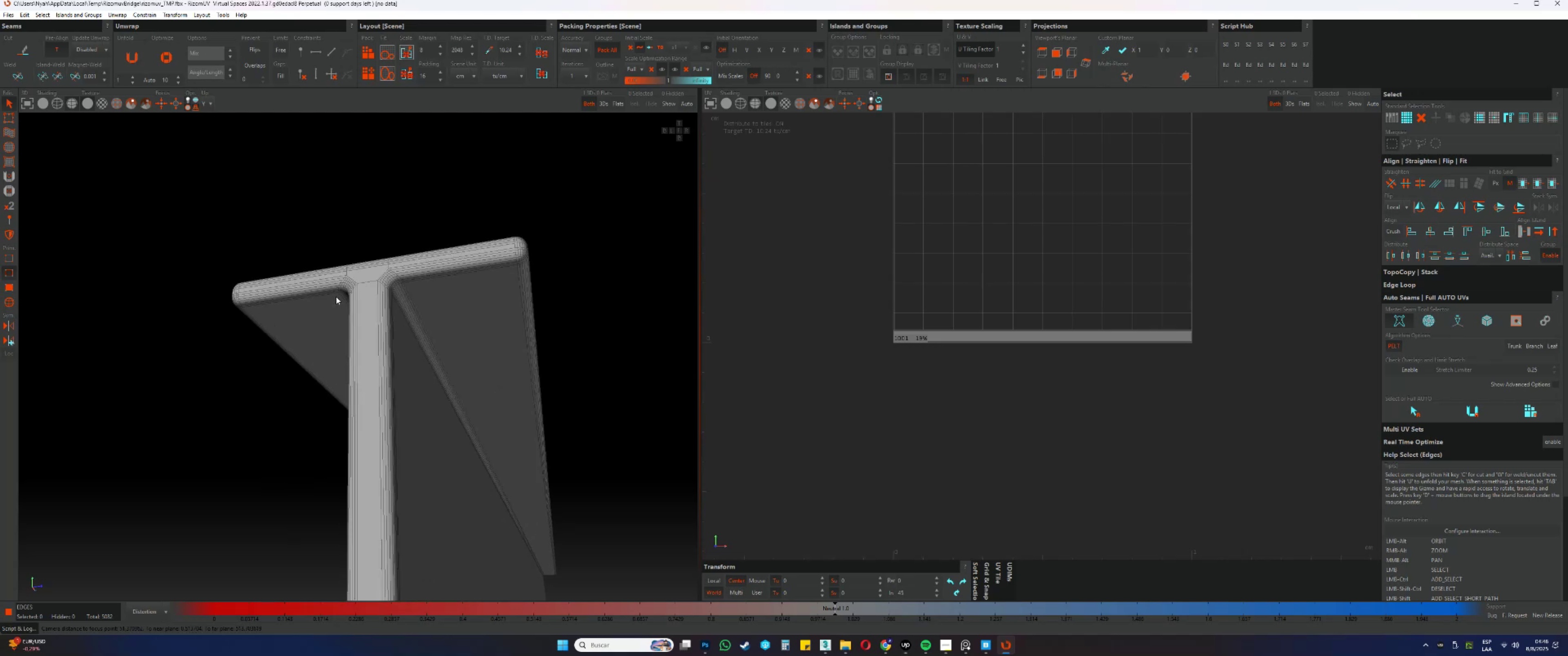 
hold_key(key=AltLeft, duration=0.57)
 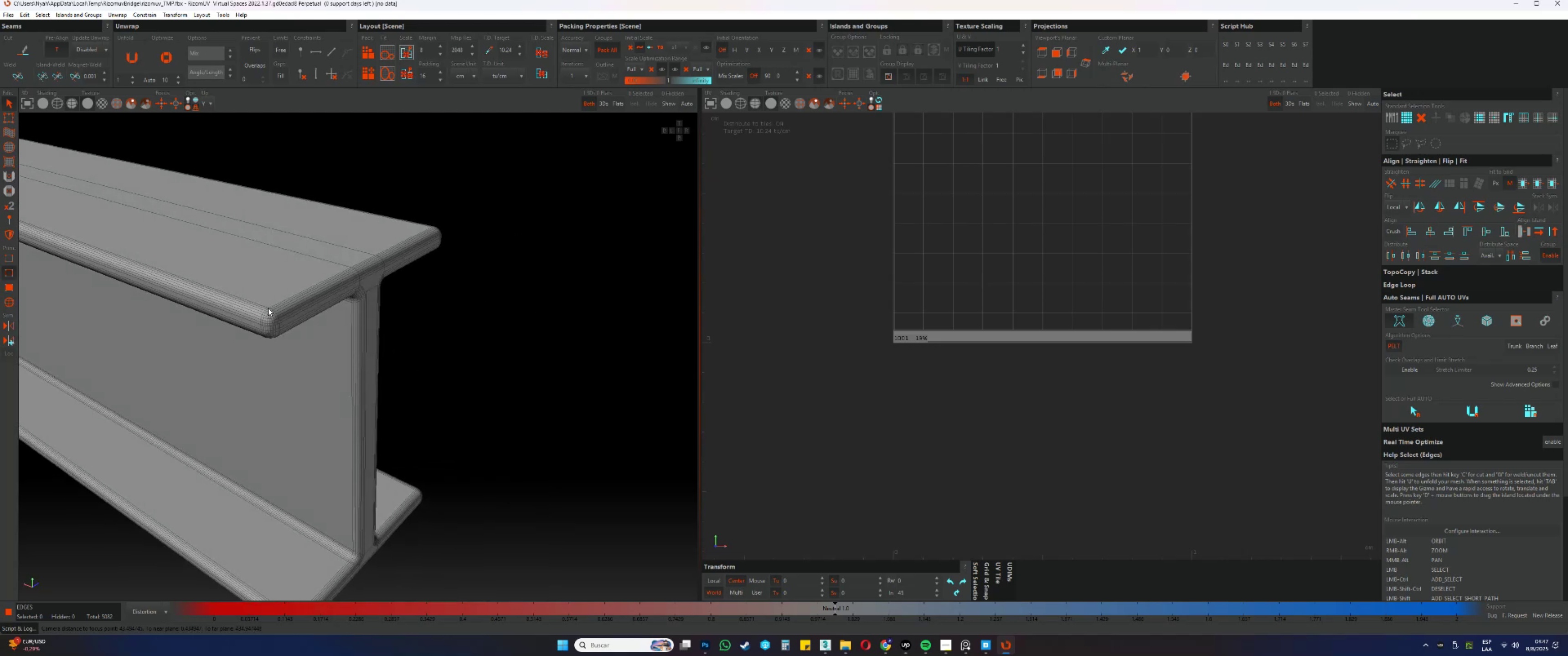 
scroll: coordinate [269, 314], scroll_direction: up, amount: 12.0
 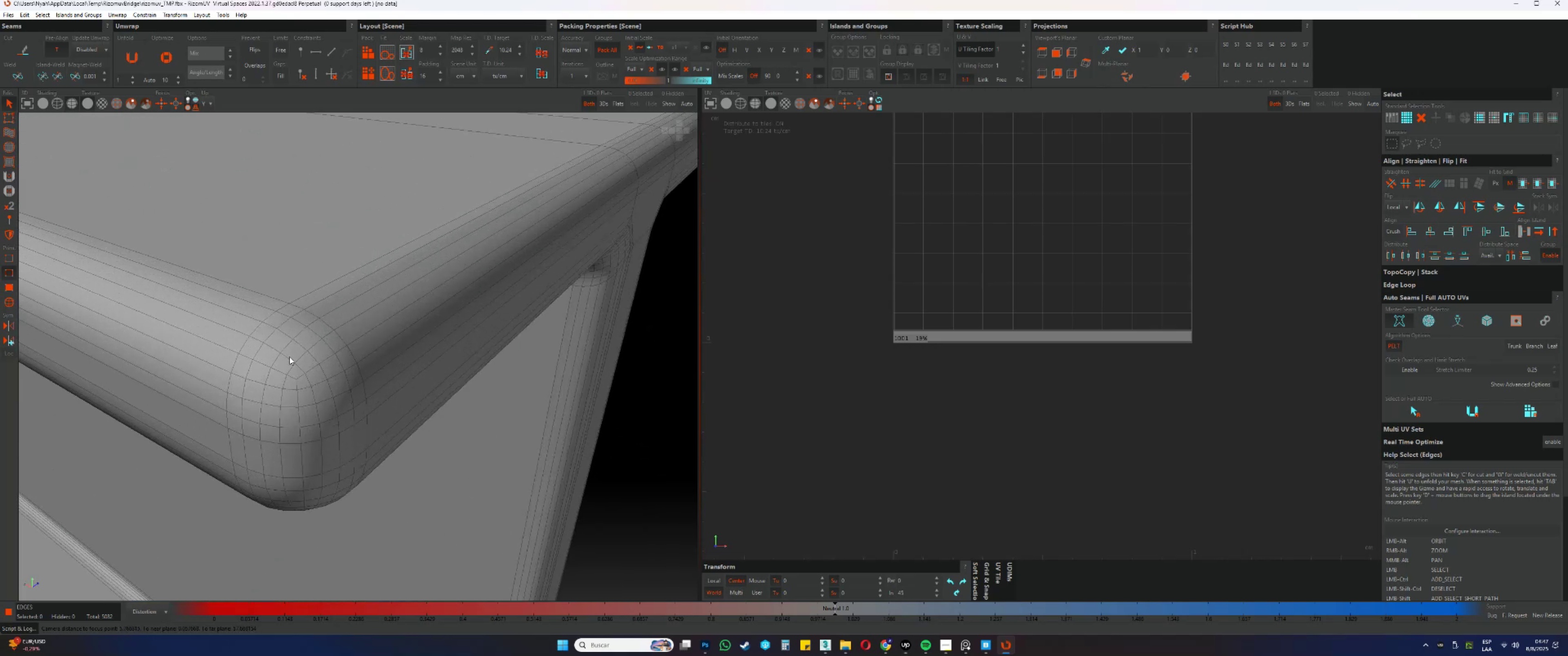 
double_click([289, 357])
 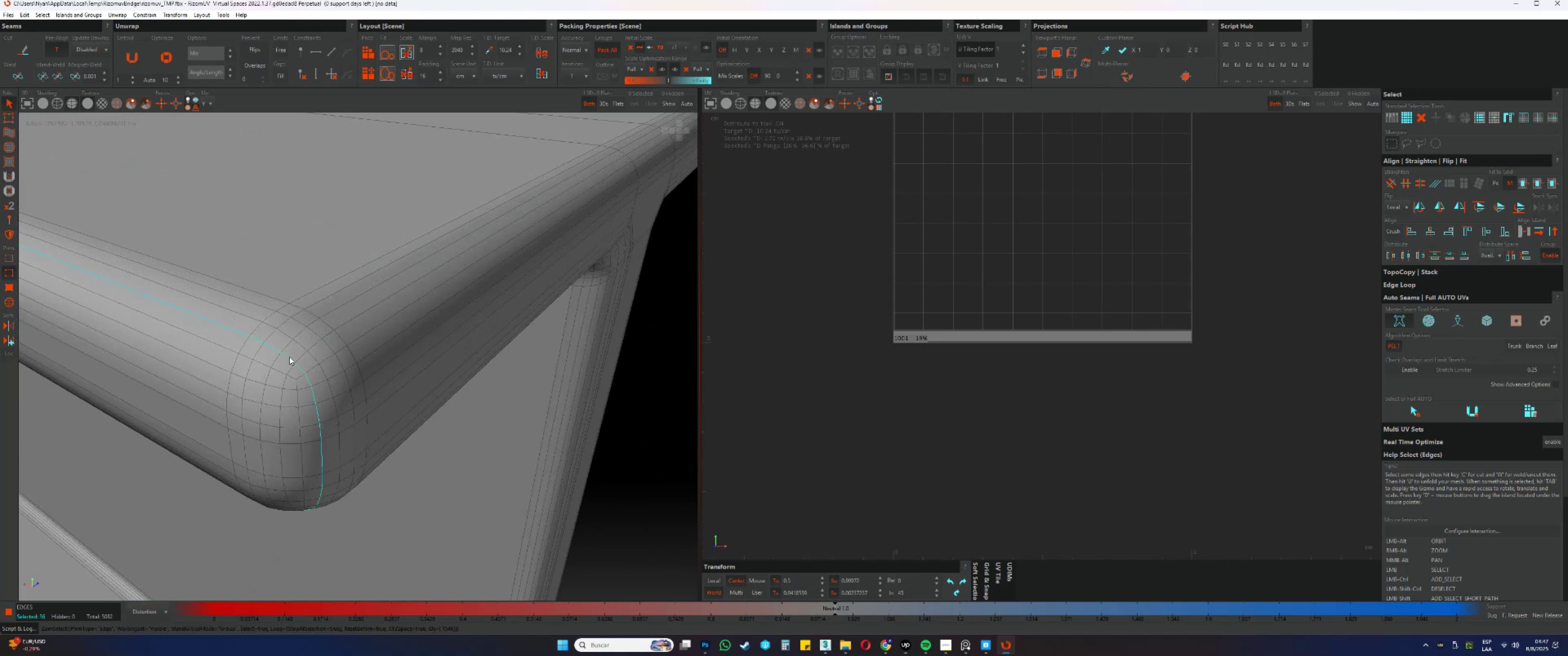 
hold_key(key=ControlLeft, duration=0.55)
 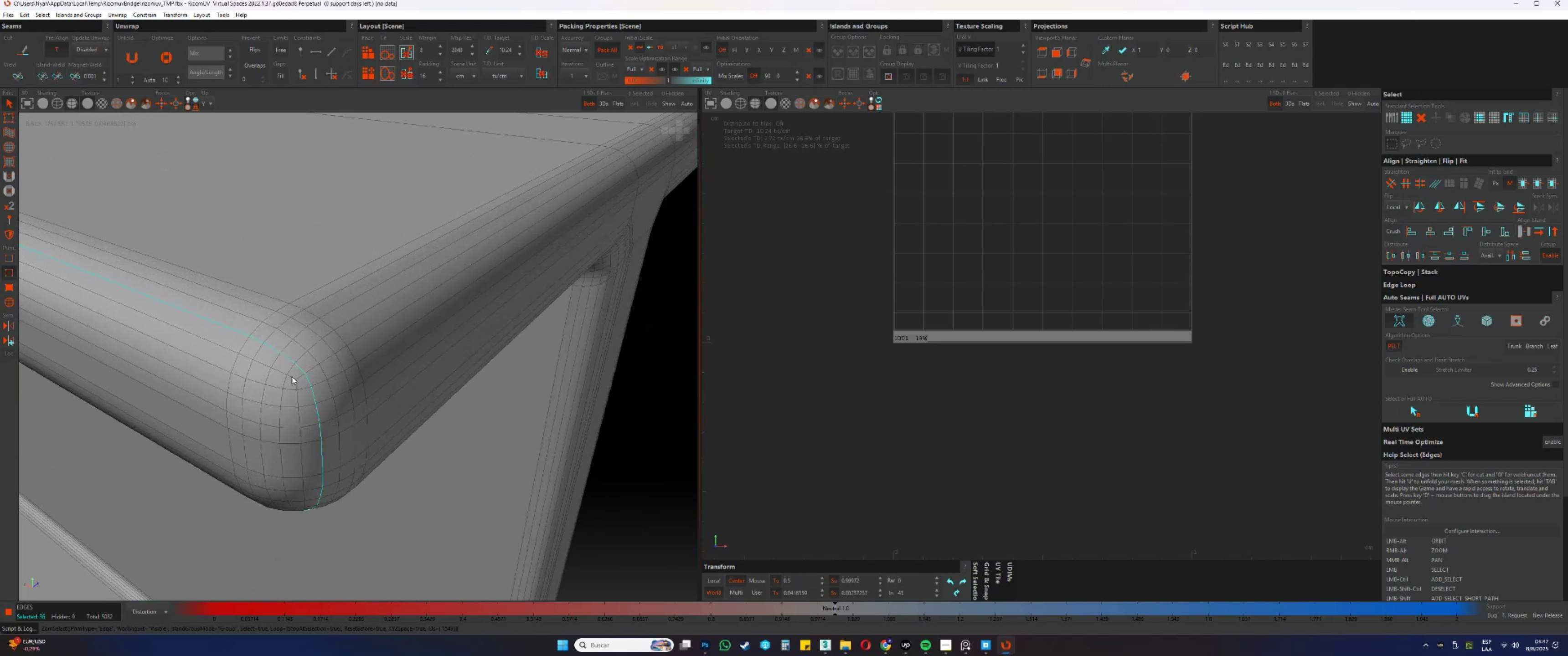 
double_click([291, 377])
 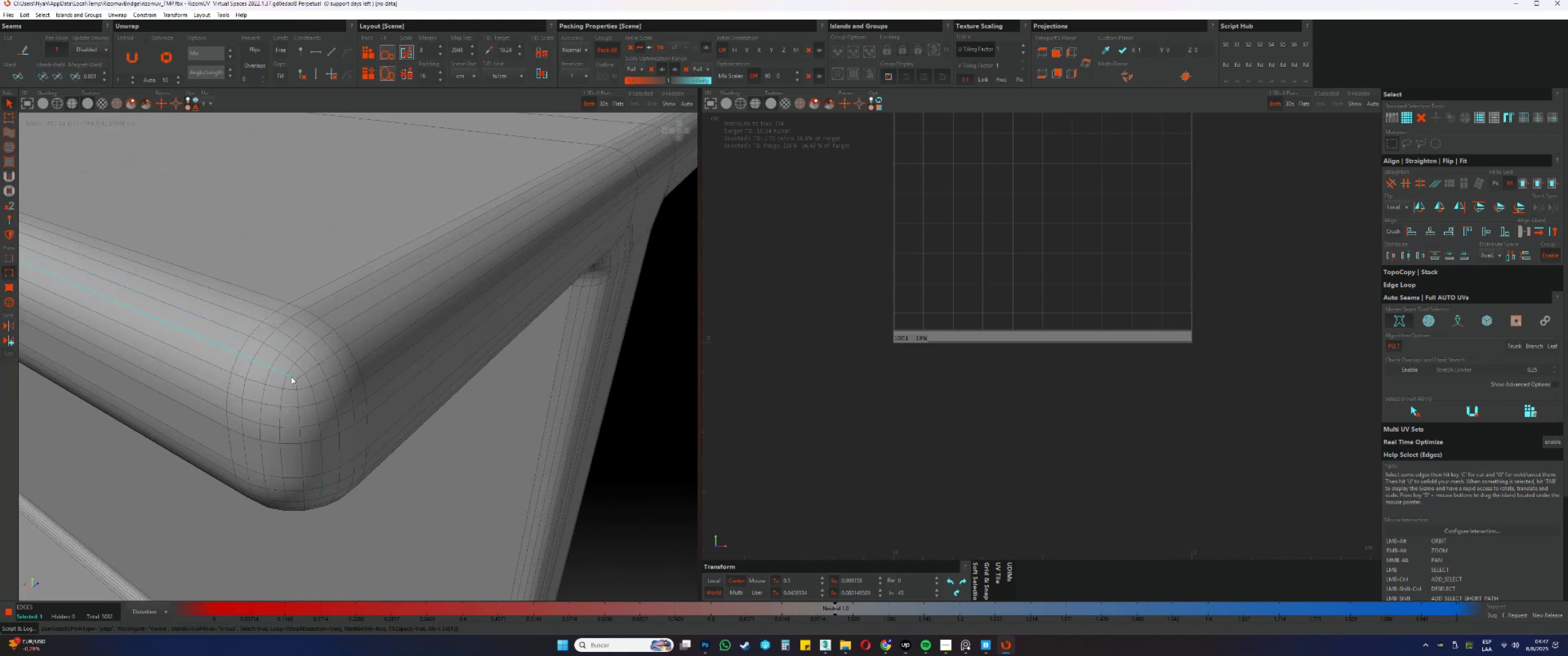 
hold_key(key=ControlLeft, duration=0.8)
left_click([299, 377])
 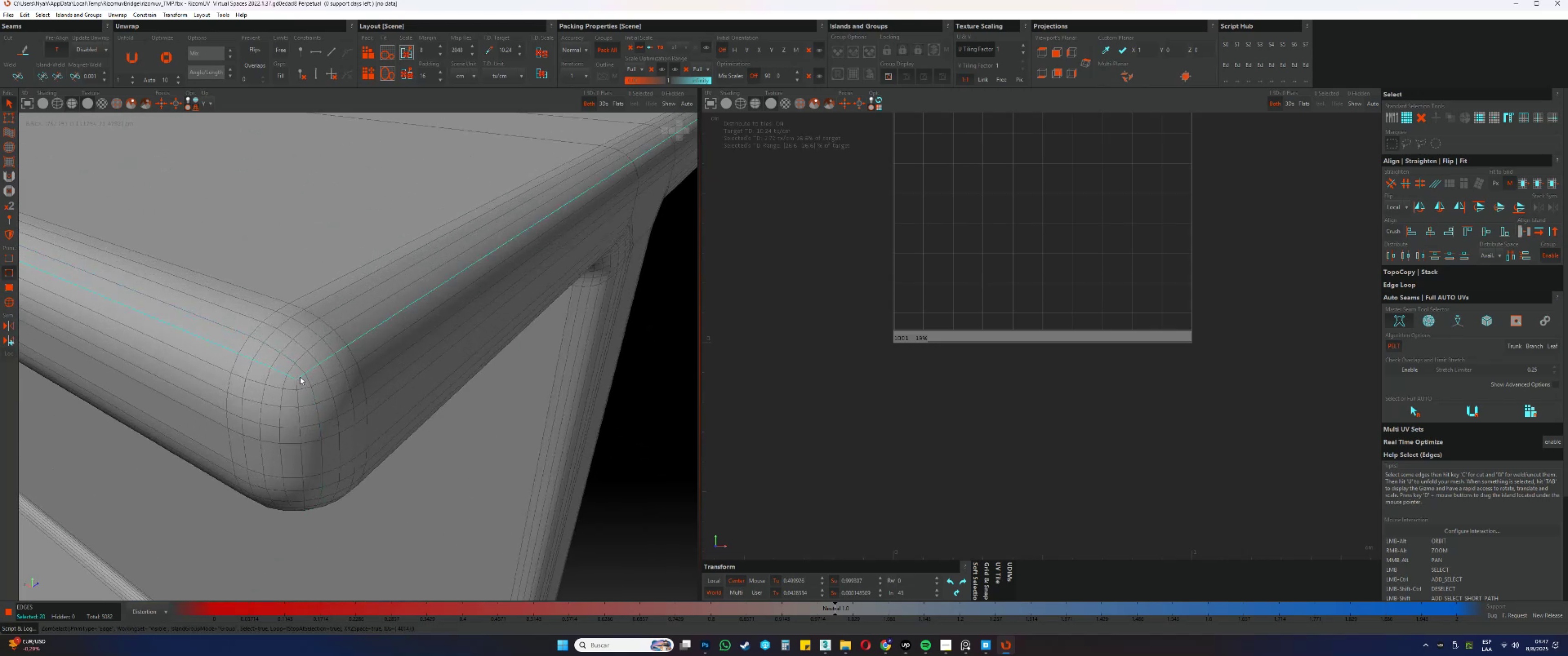 
scroll: coordinate [312, 332], scroll_direction: down, amount: 15.0
 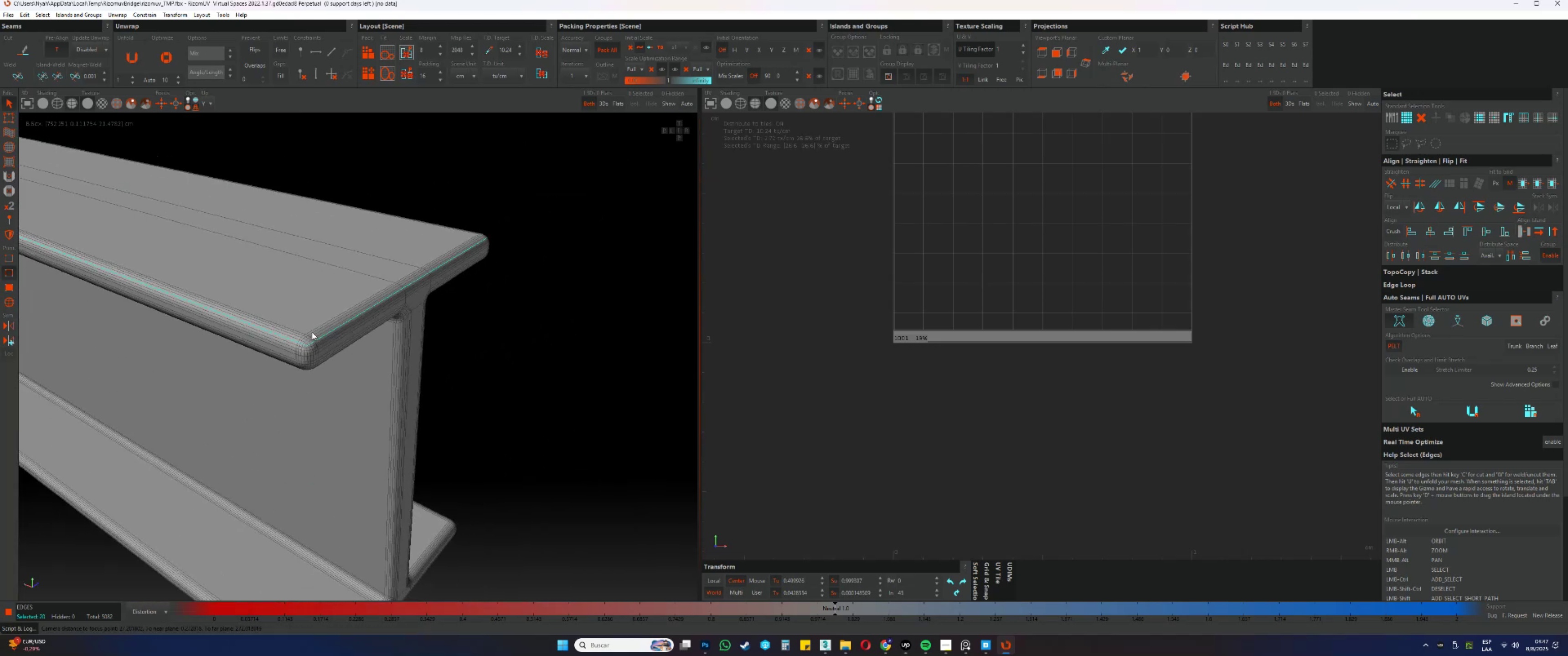 
hold_key(key=AltLeft, duration=0.46)
 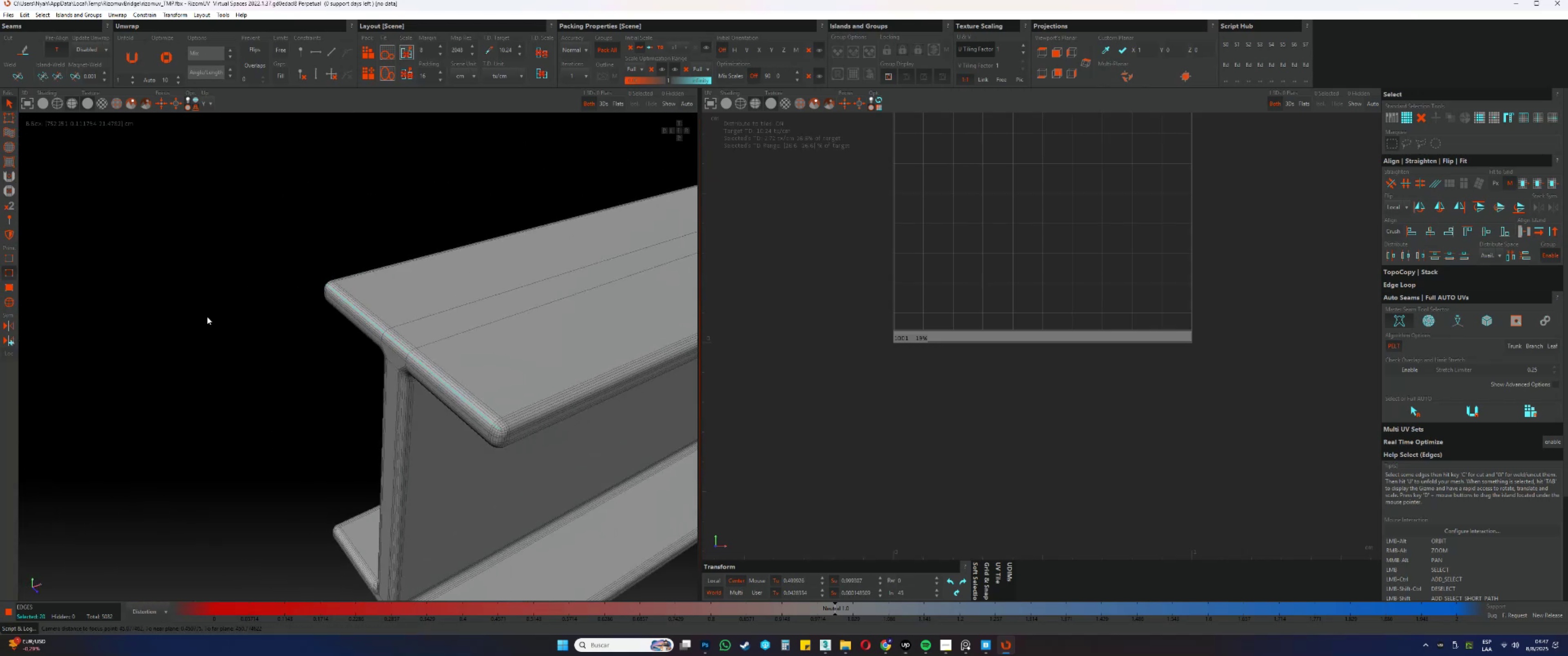 
scroll: coordinate [207, 316], scroll_direction: down, amount: 9.0
 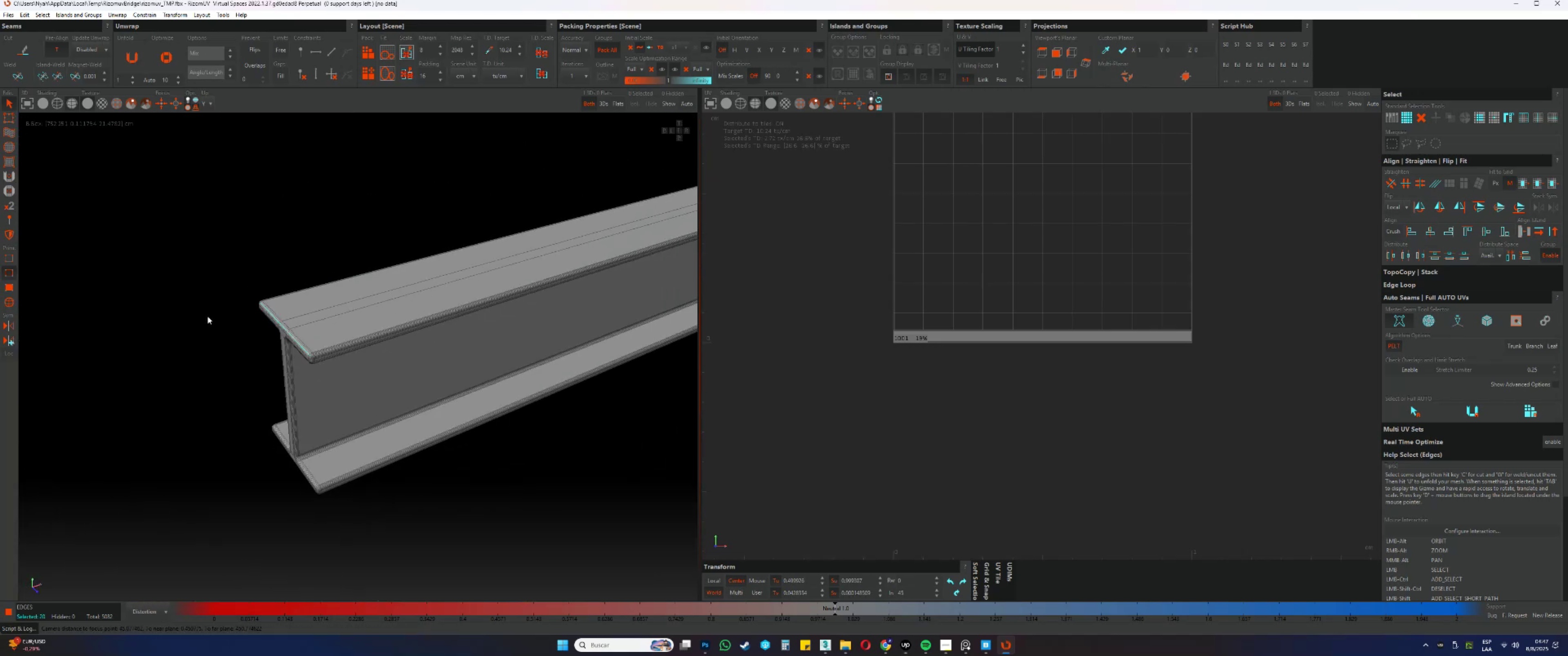 
hold_key(key=AltLeft, duration=0.39)
 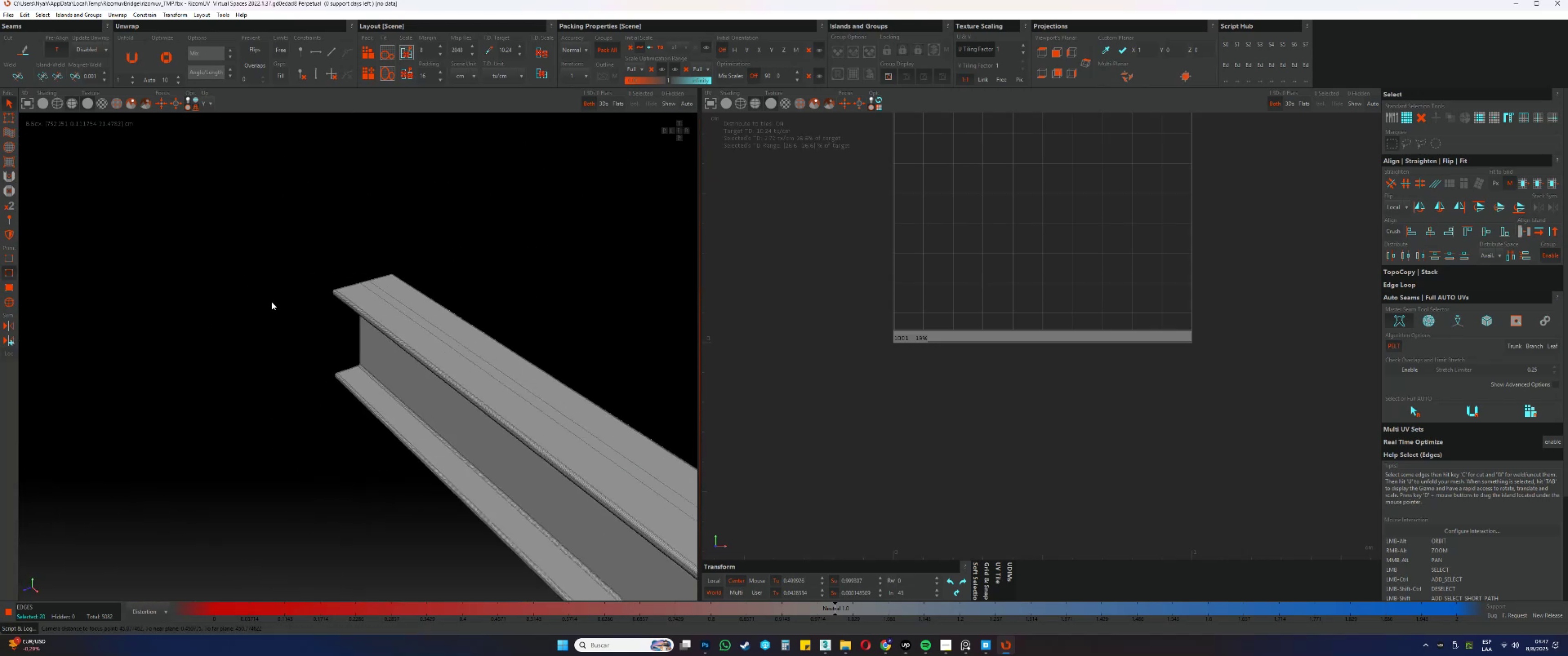 
scroll: coordinate [266, 297], scroll_direction: down, amount: 9.0
 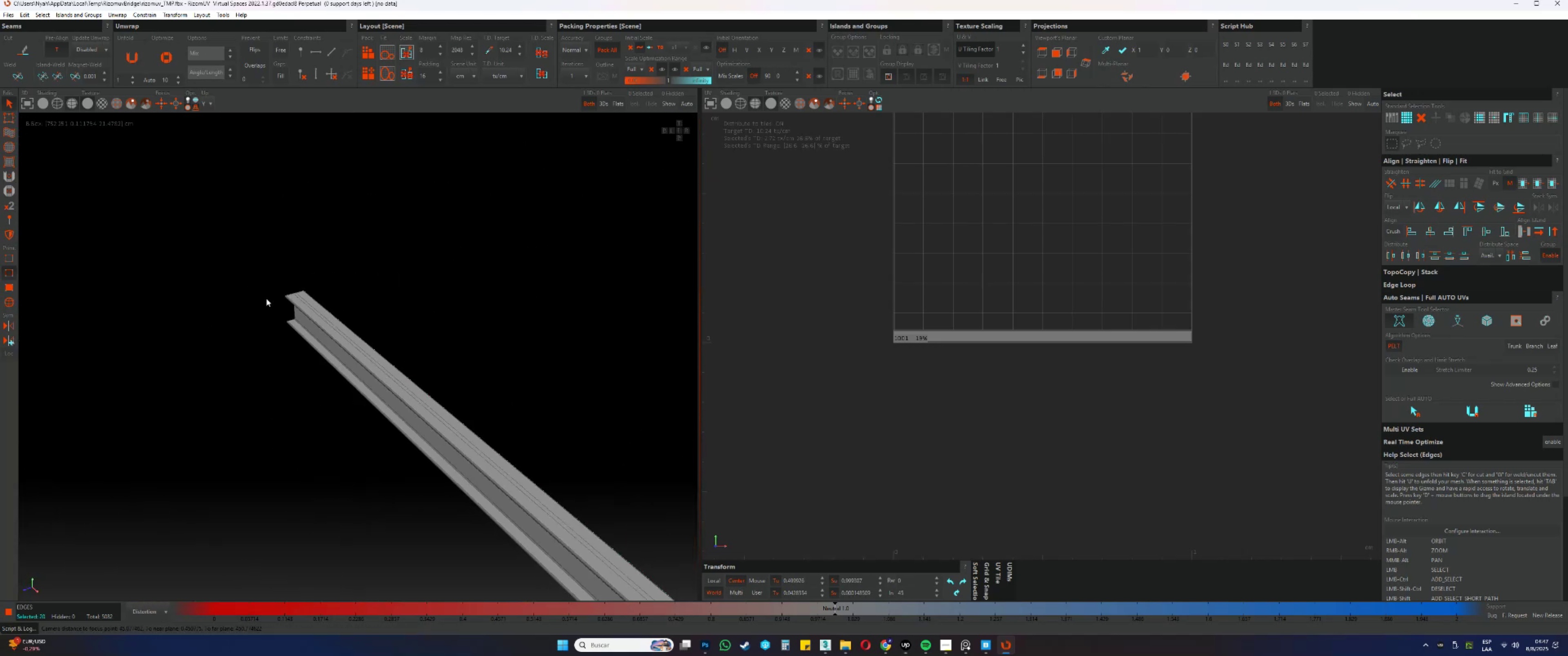 
hold_key(key=AltLeft, duration=0.49)
 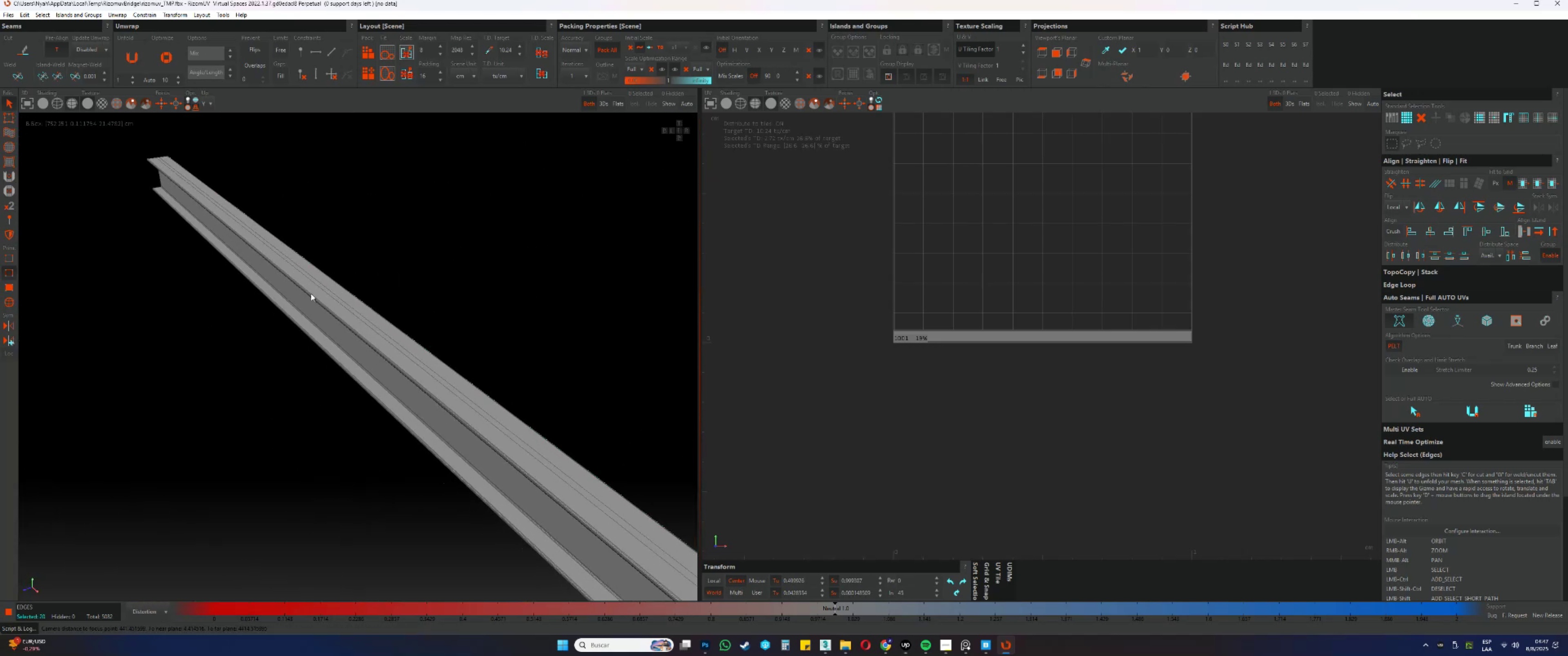 
scroll: coordinate [449, 394], scroll_direction: up, amount: 18.0
 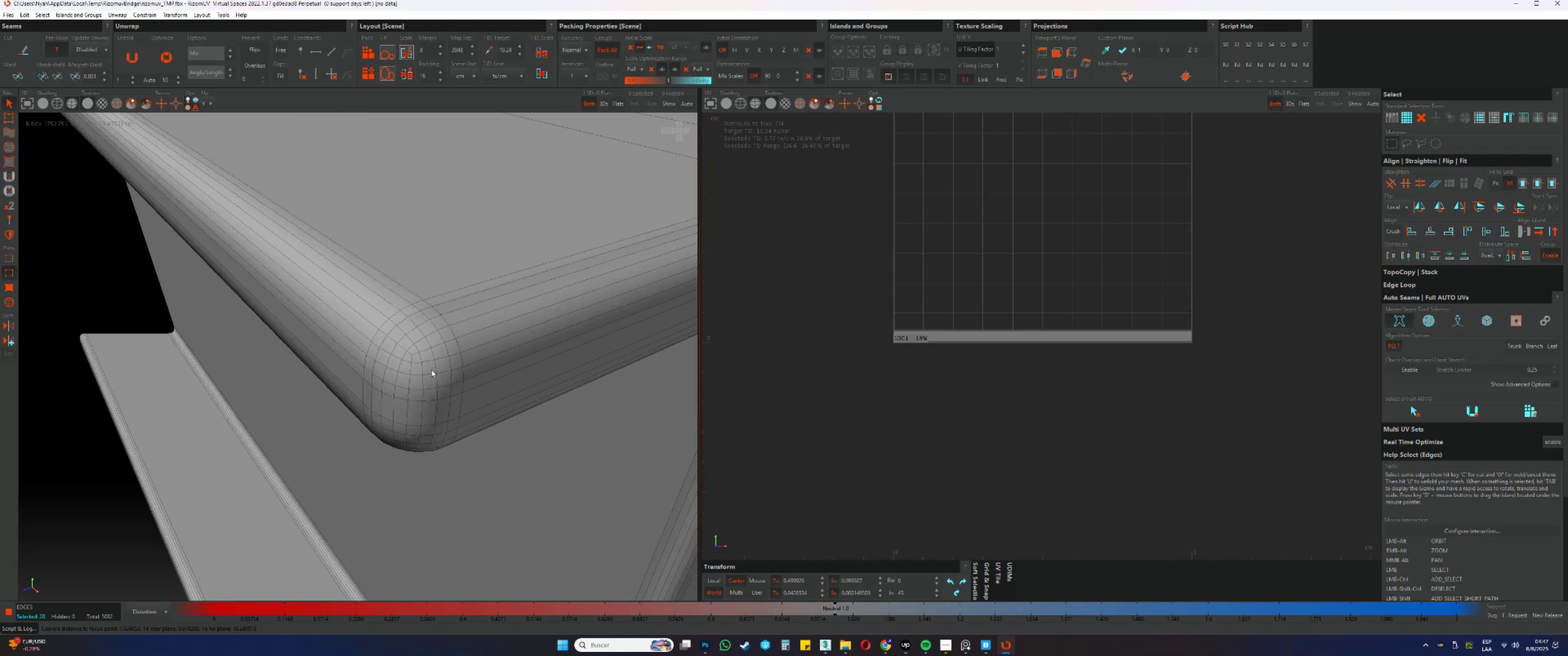 
hold_key(key=ControlLeft, duration=1.53)
left_click([427, 349])
 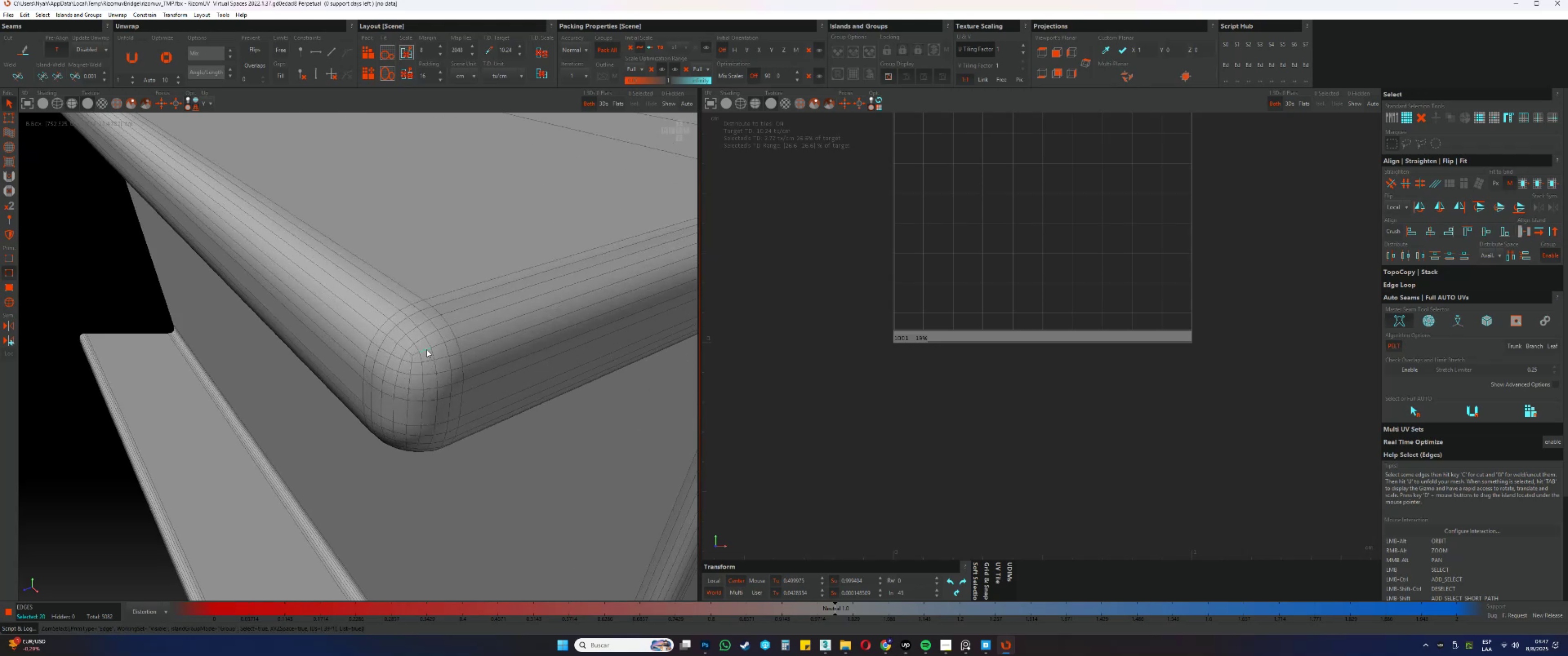 
double_click([427, 349])
 